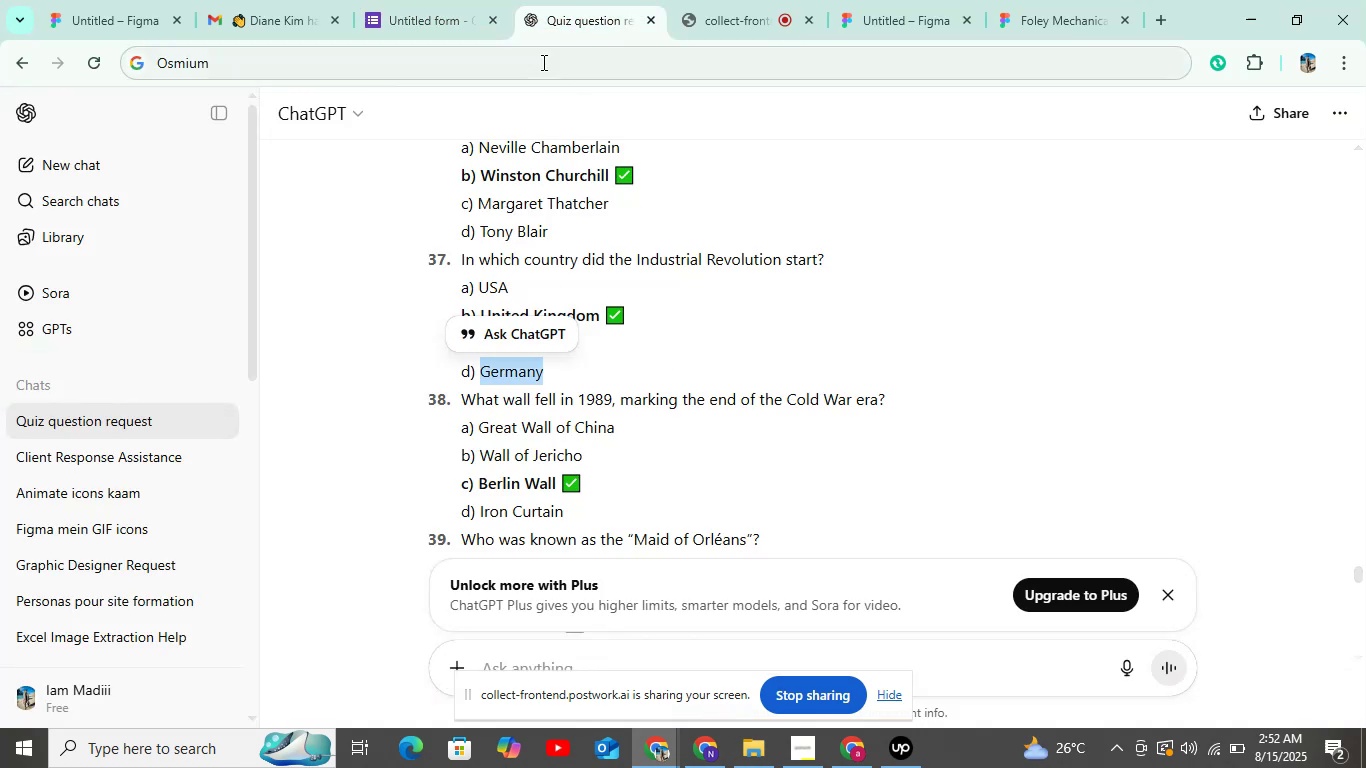 
left_click([442, 24])
 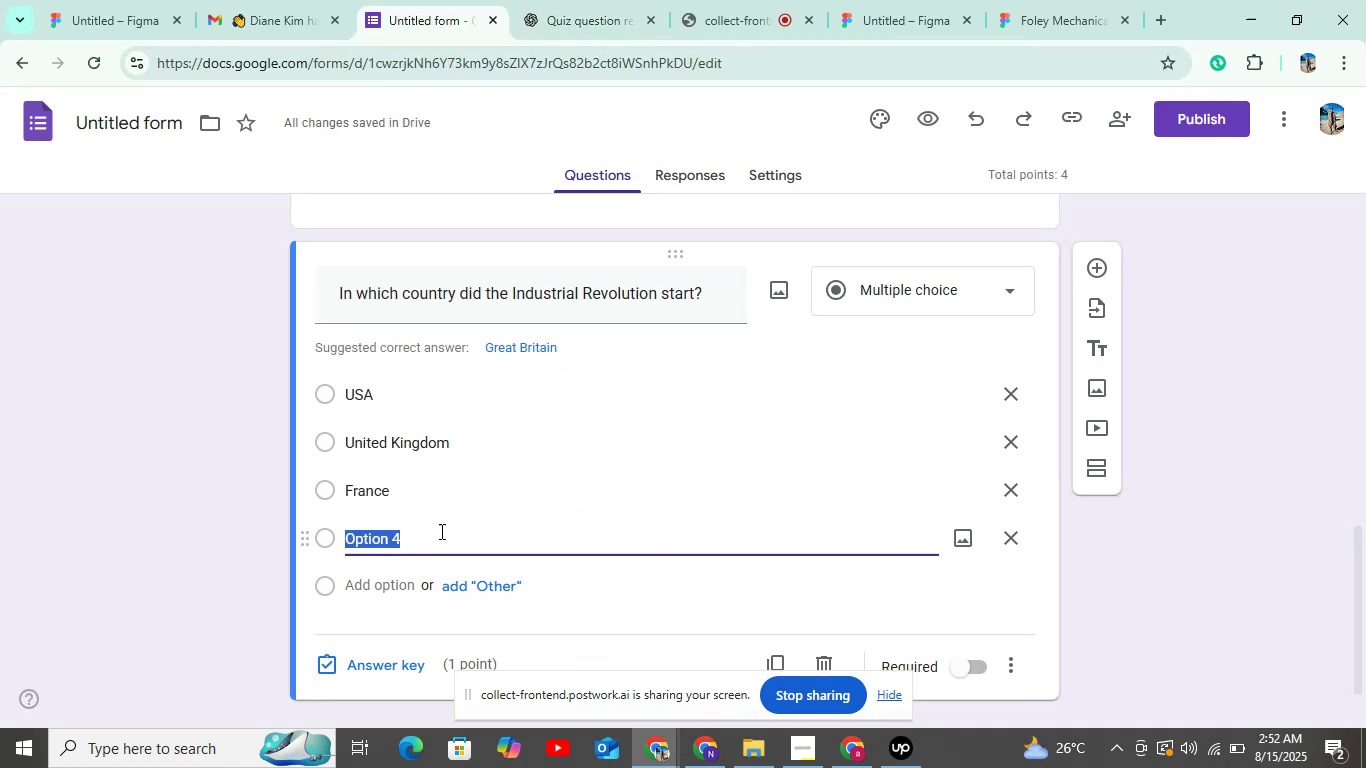 
key(Control+V)
 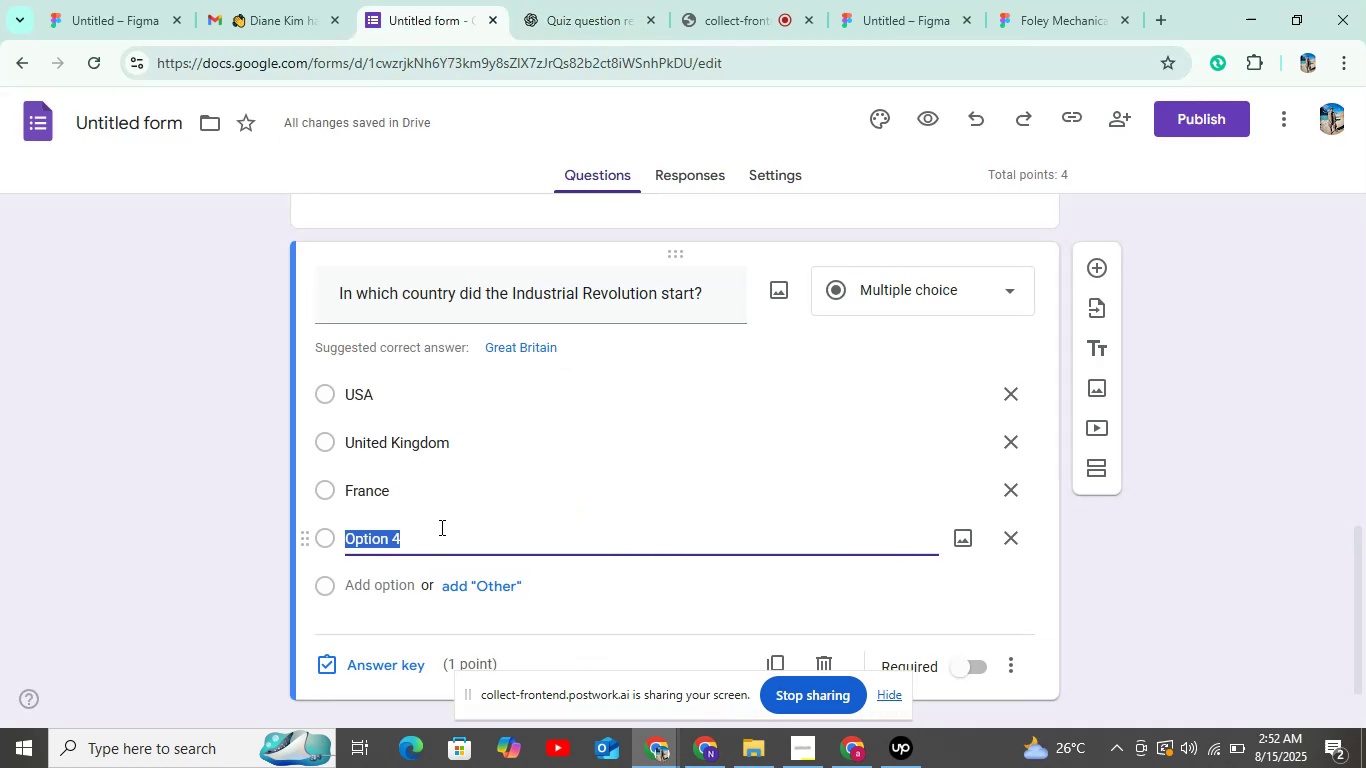 
scroll: coordinate [449, 555], scroll_direction: down, amount: 5.0
 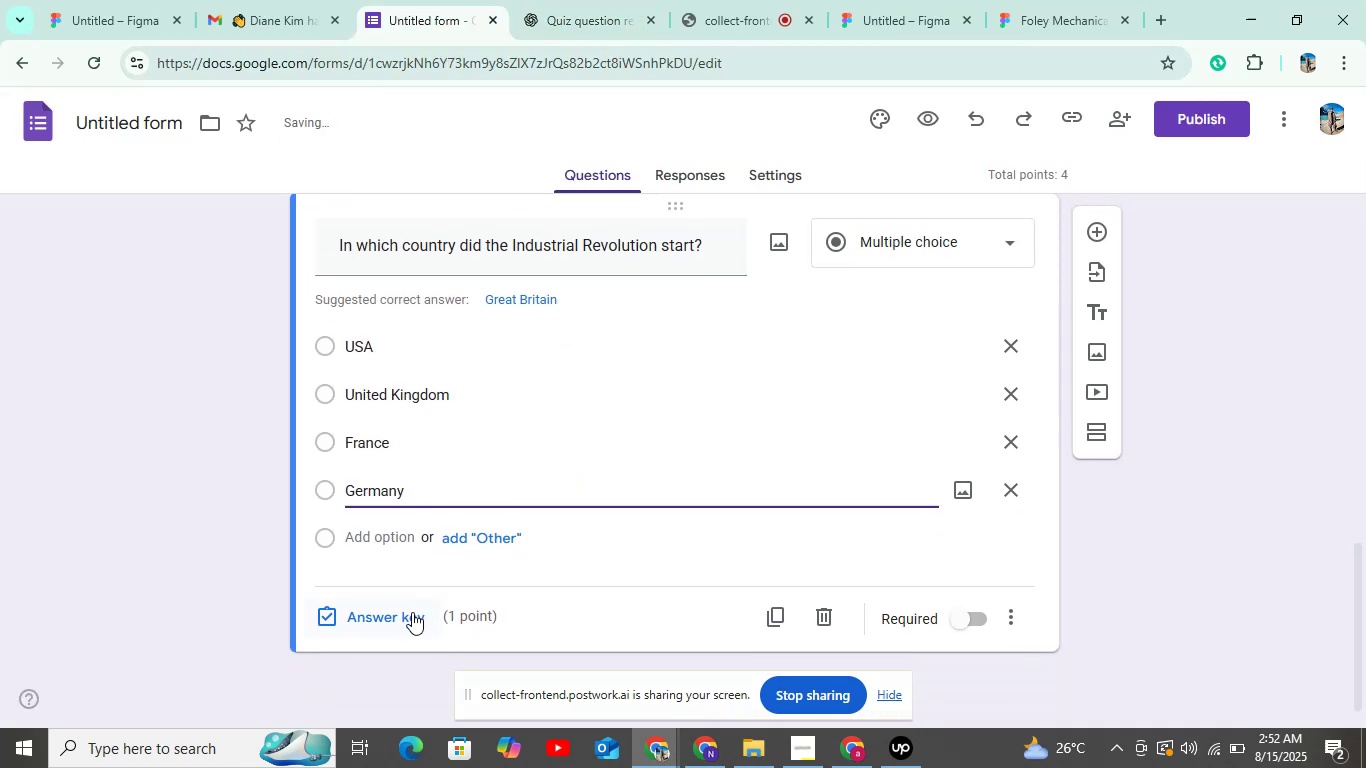 
left_click([406, 620])
 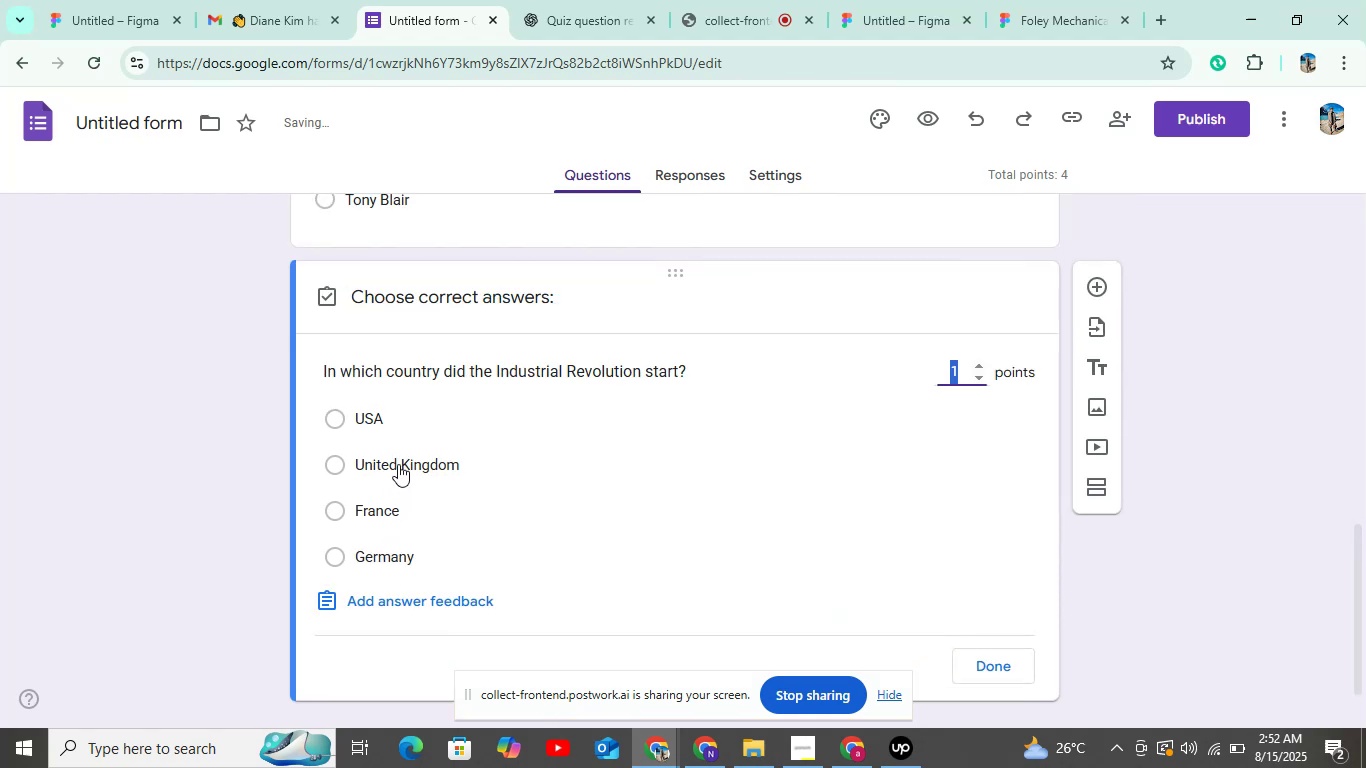 
left_click([405, 449])
 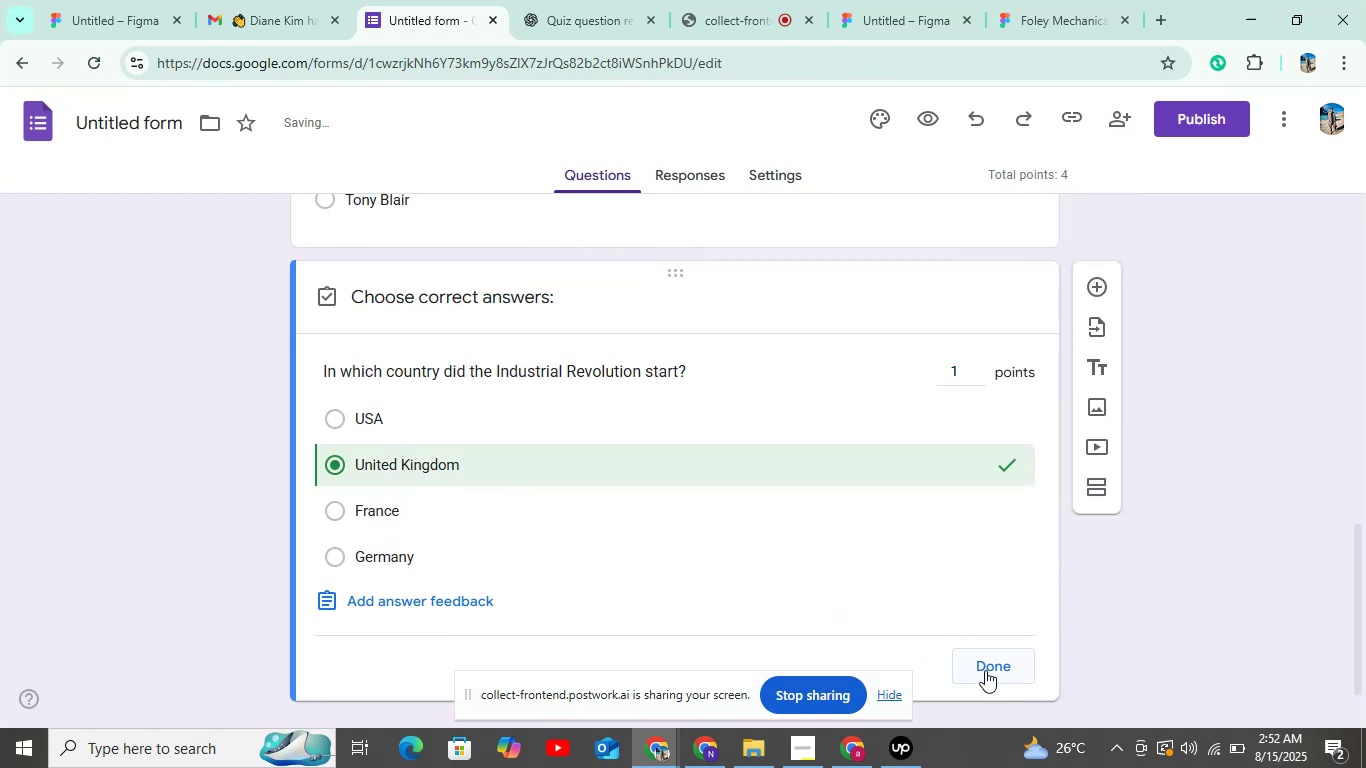 
left_click([987, 670])
 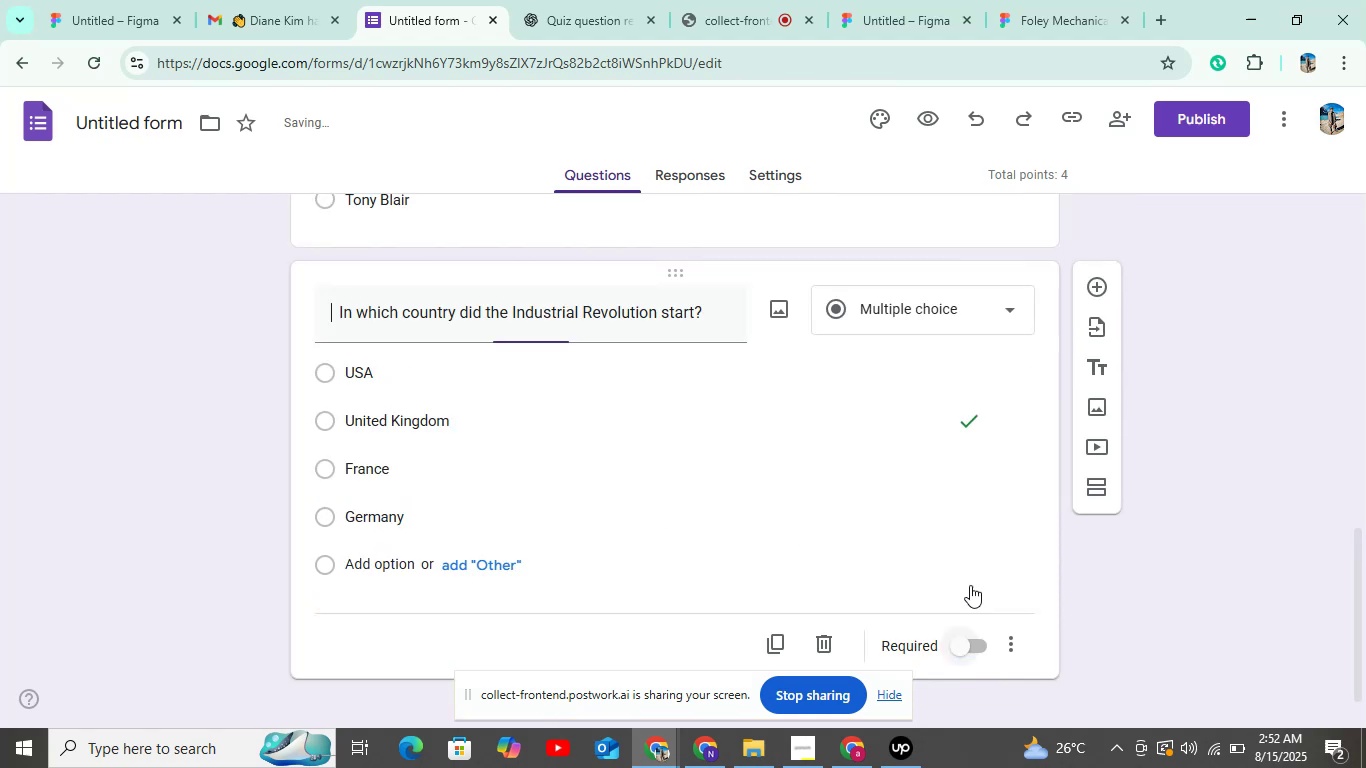 
scroll: coordinate [968, 549], scroll_direction: down, amount: 5.0
 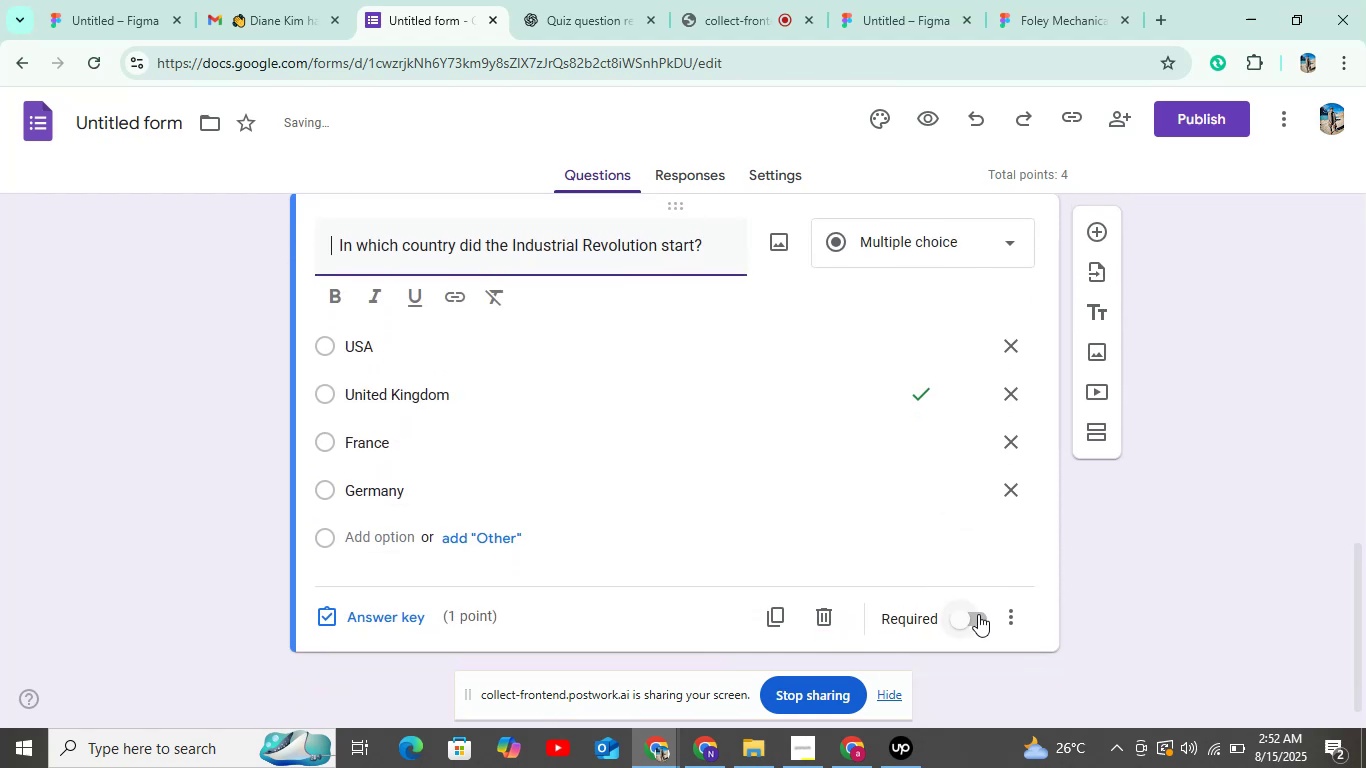 
left_click([978, 620])
 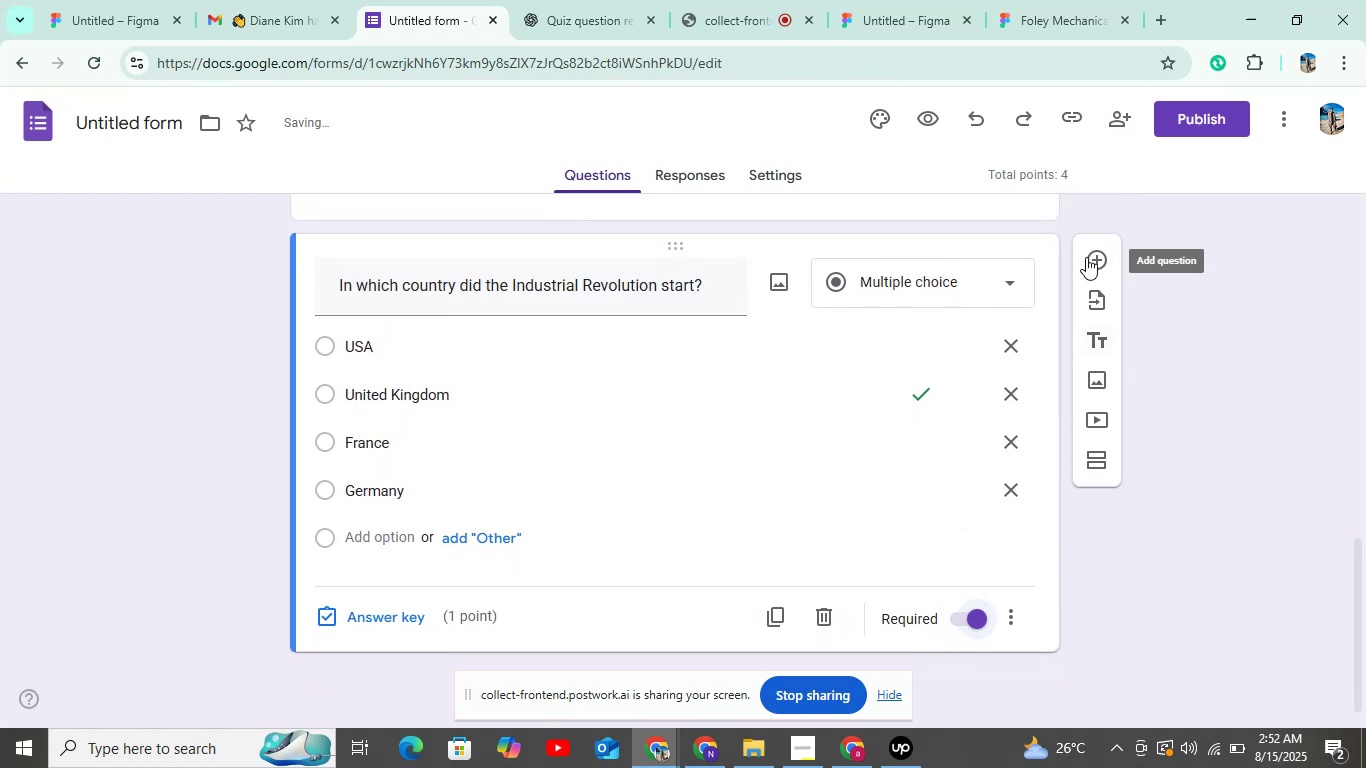 
left_click([1096, 256])
 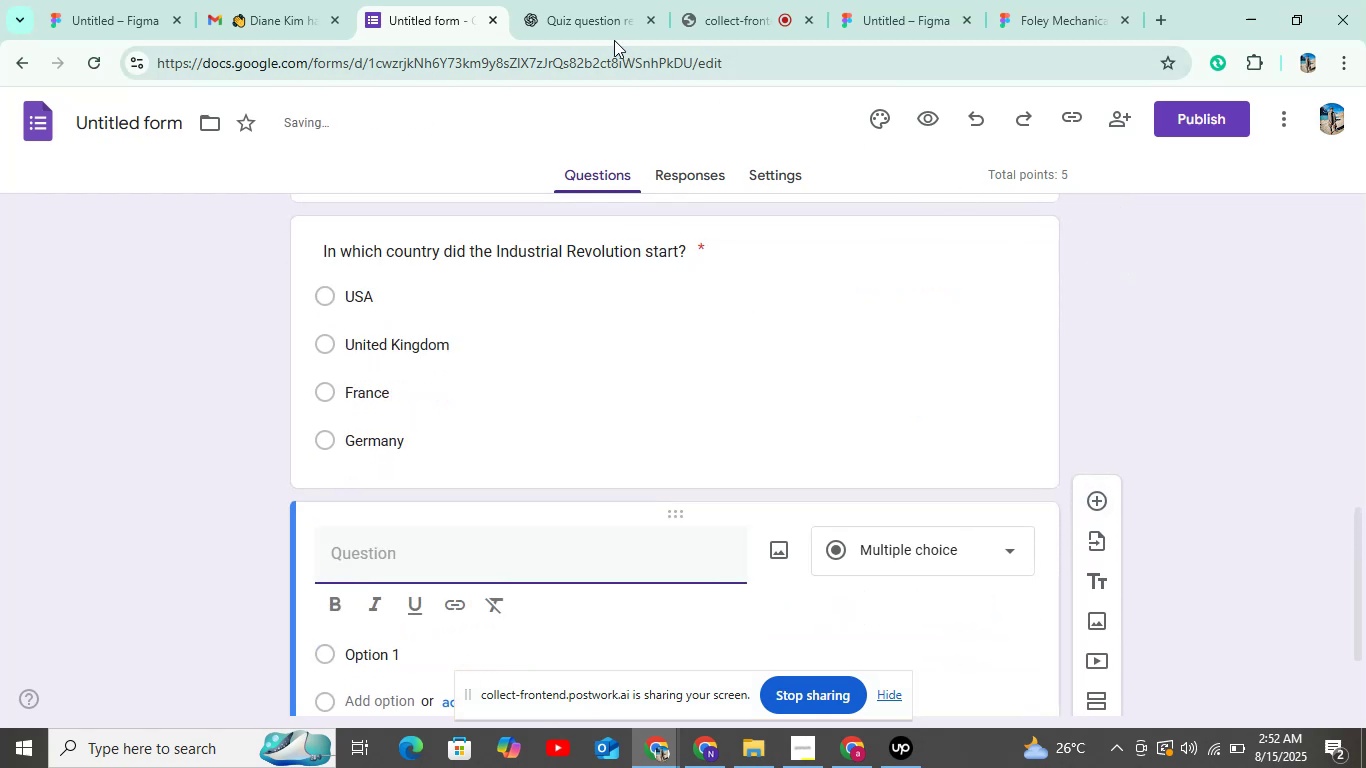 
left_click([600, 33])
 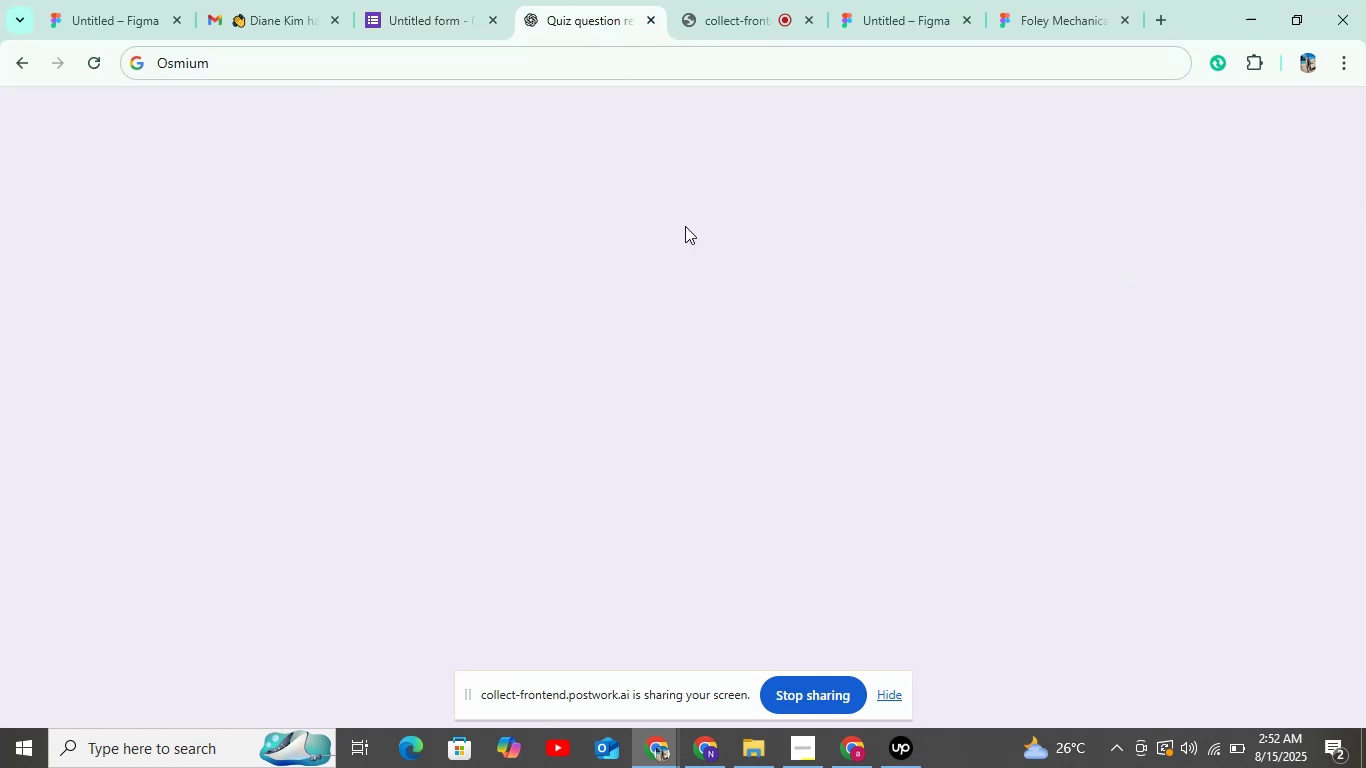 
scroll: coordinate [693, 266], scroll_direction: down, amount: 5.0
 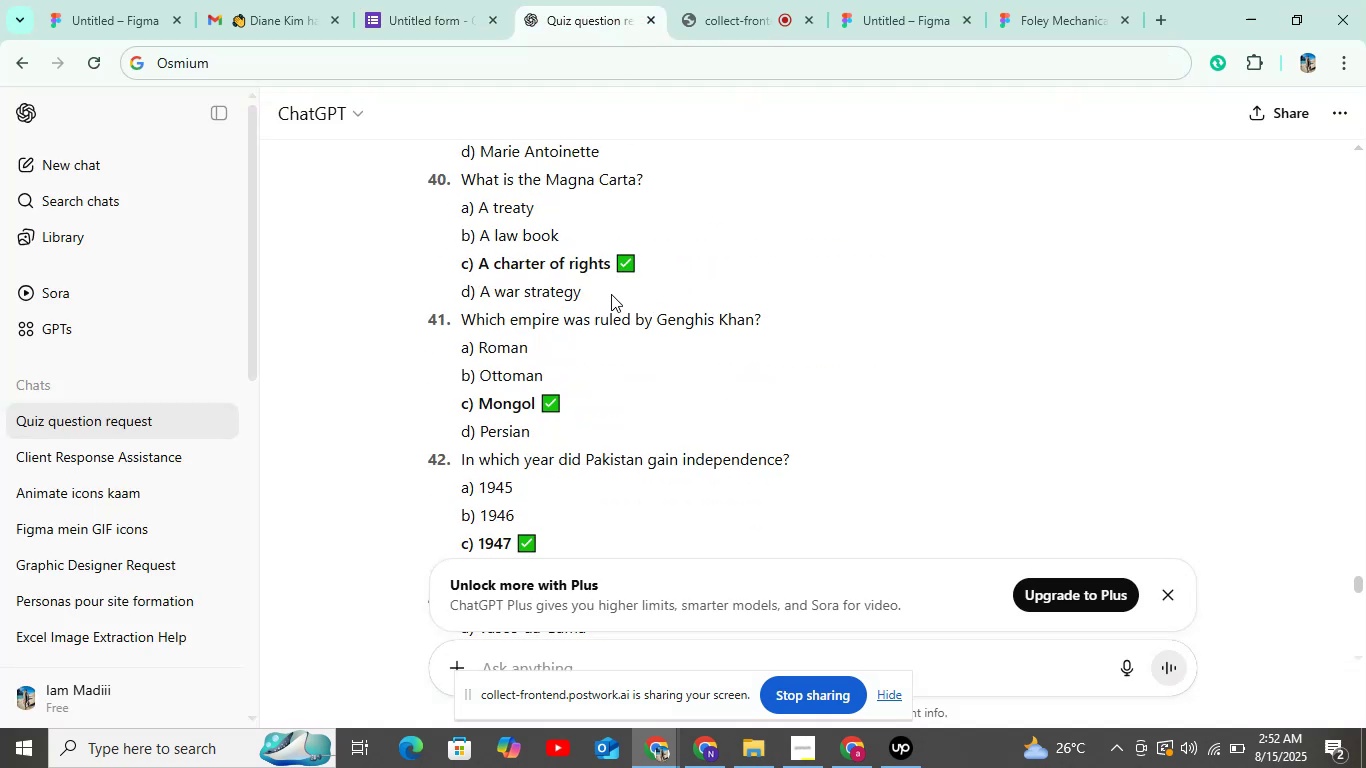 
scroll: coordinate [603, 293], scroll_direction: up, amount: 4.0
 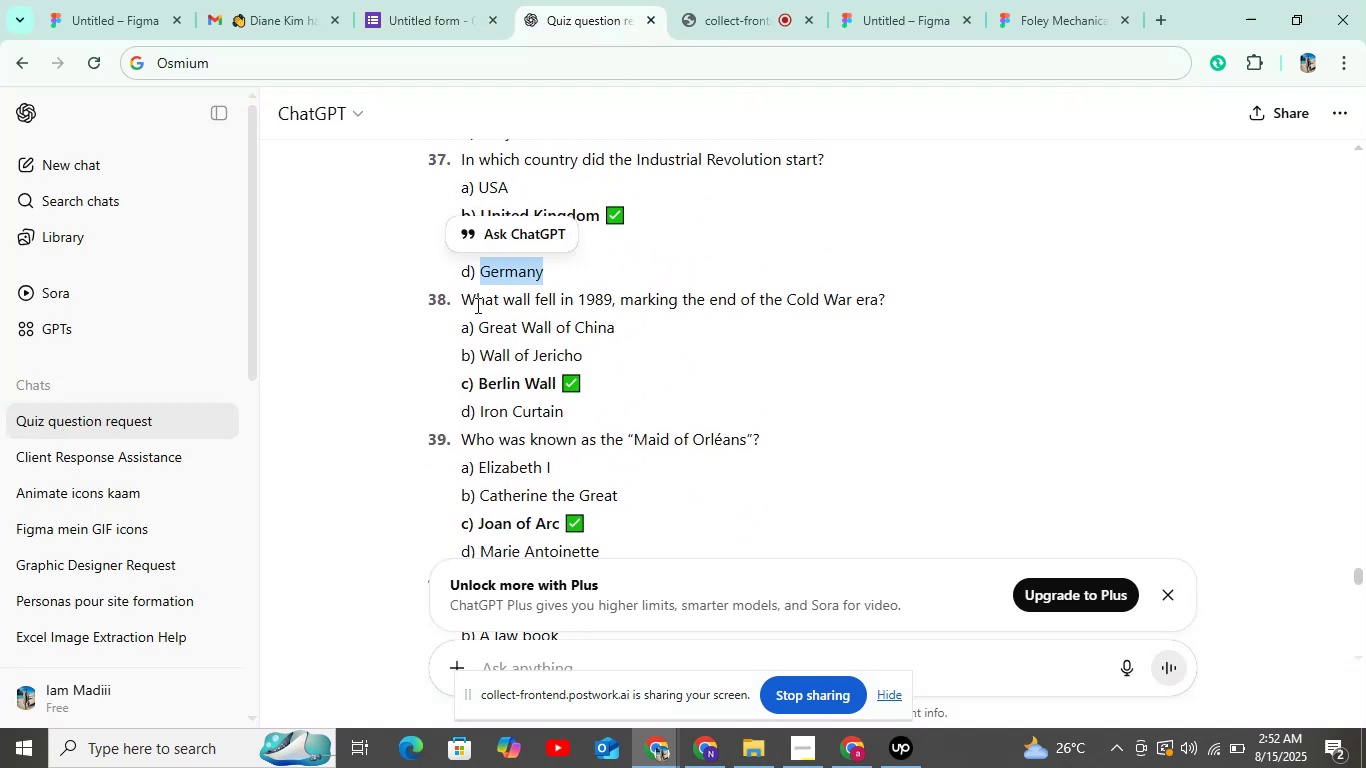 
left_click_drag(start_coordinate=[460, 301], to_coordinate=[908, 292])
 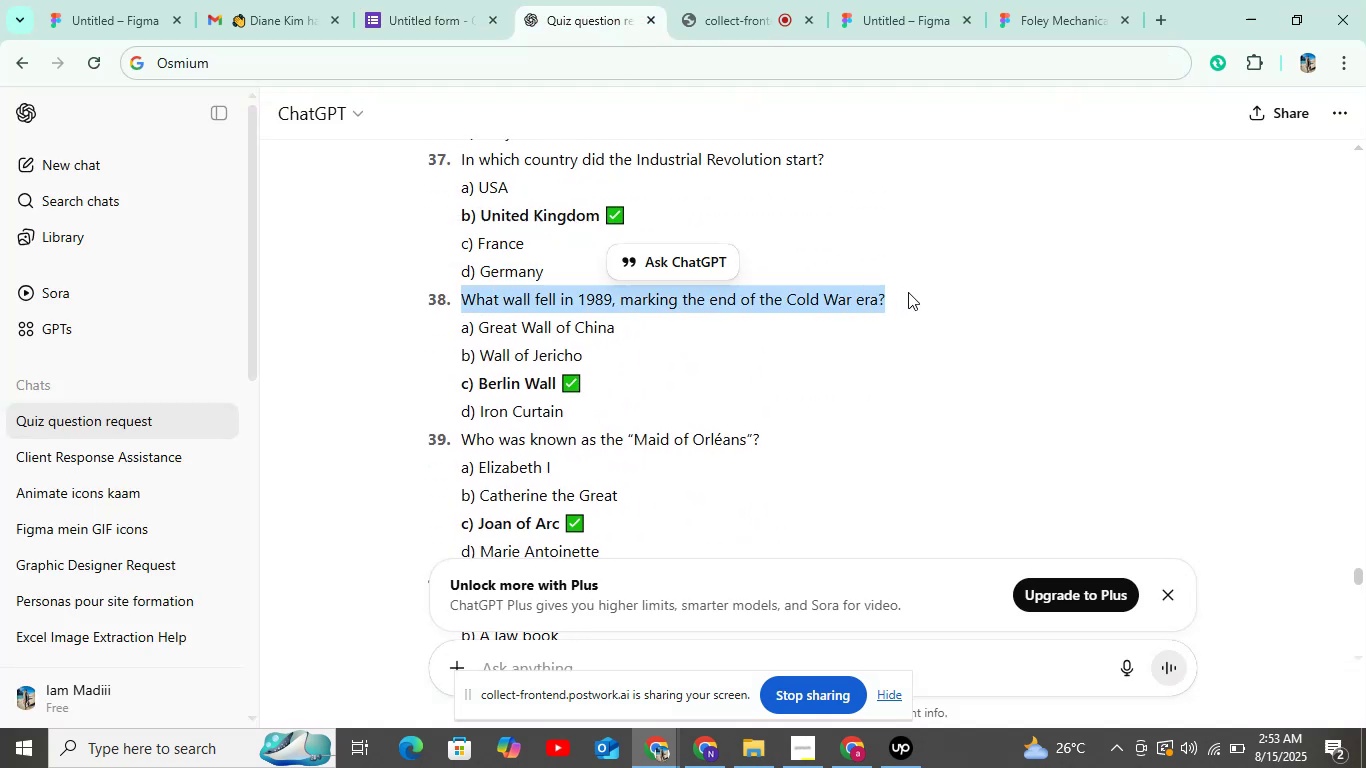 
key(Control+C)
 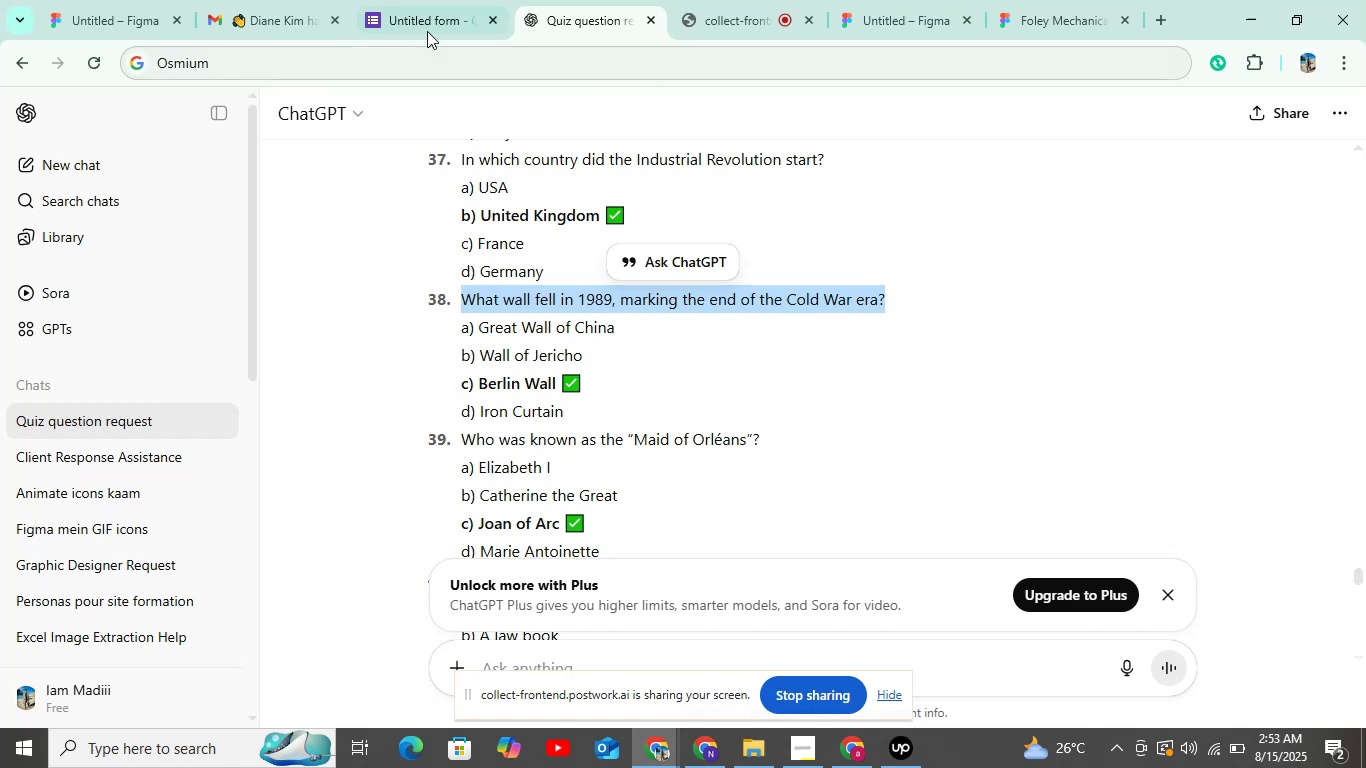 
left_click([422, 25])
 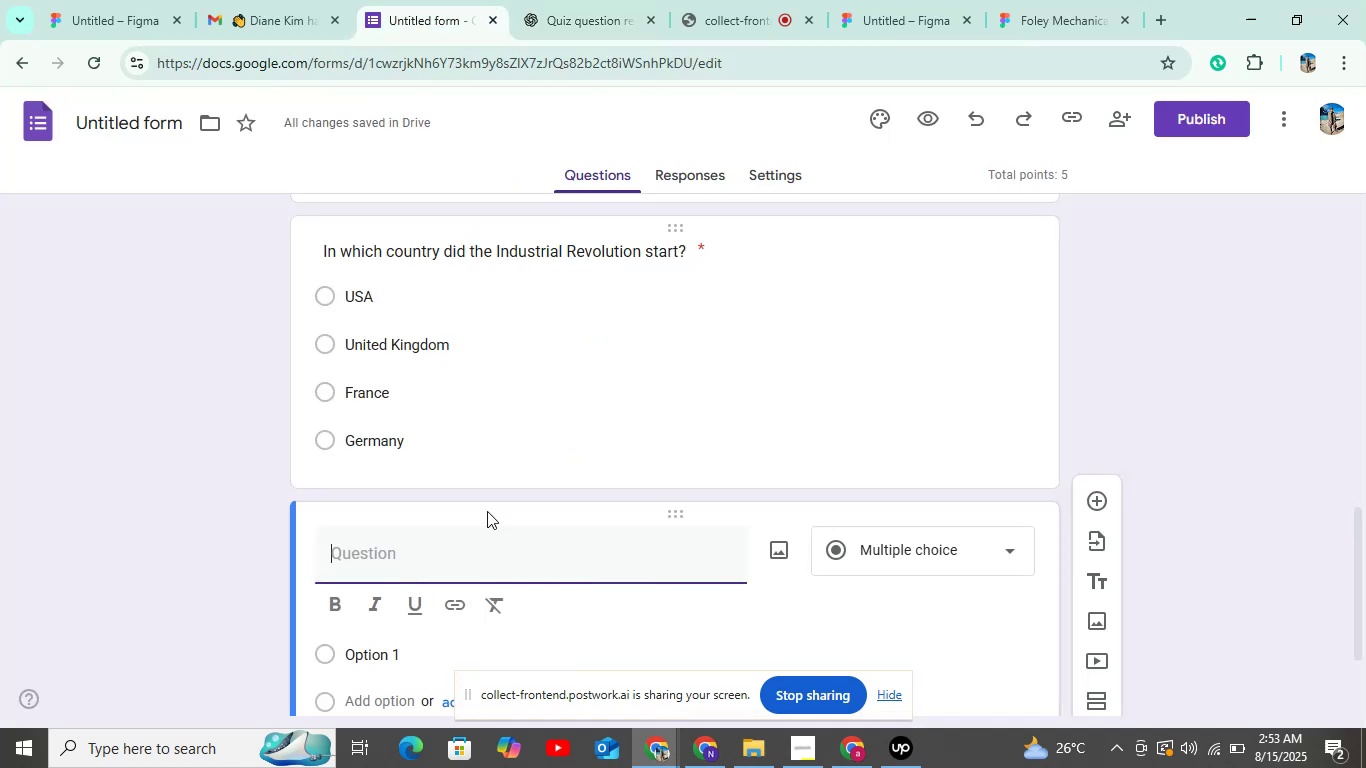 
key(Control+V)
 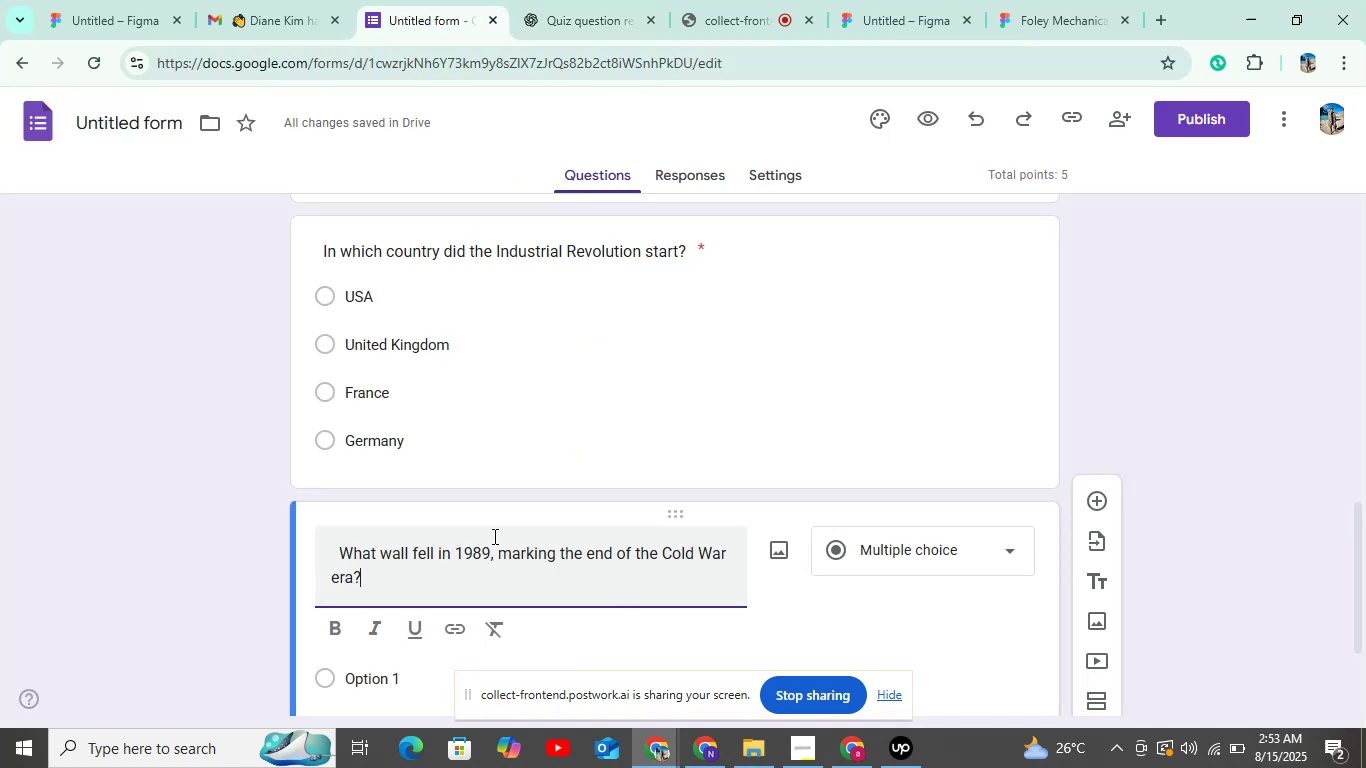 
scroll: coordinate [493, 536], scroll_direction: down, amount: 6.0
 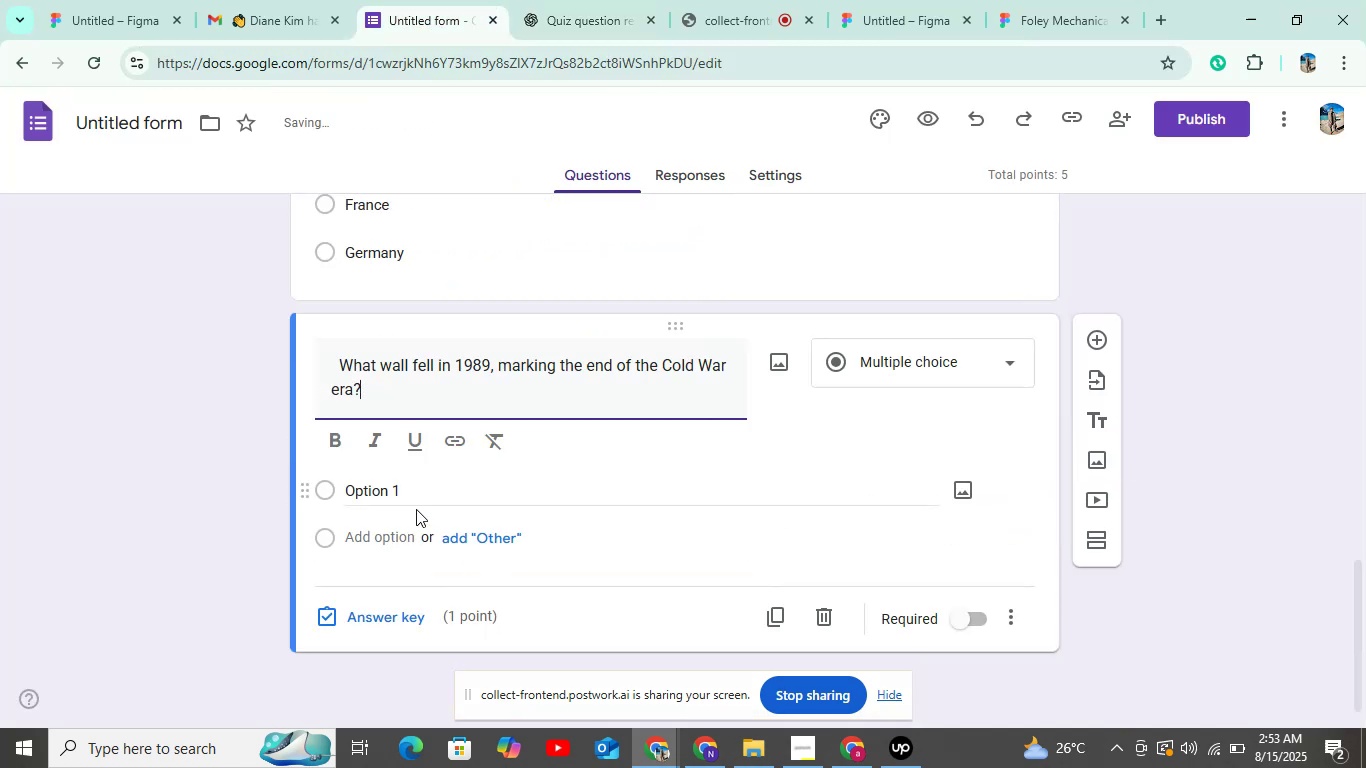 
left_click([422, 497])
 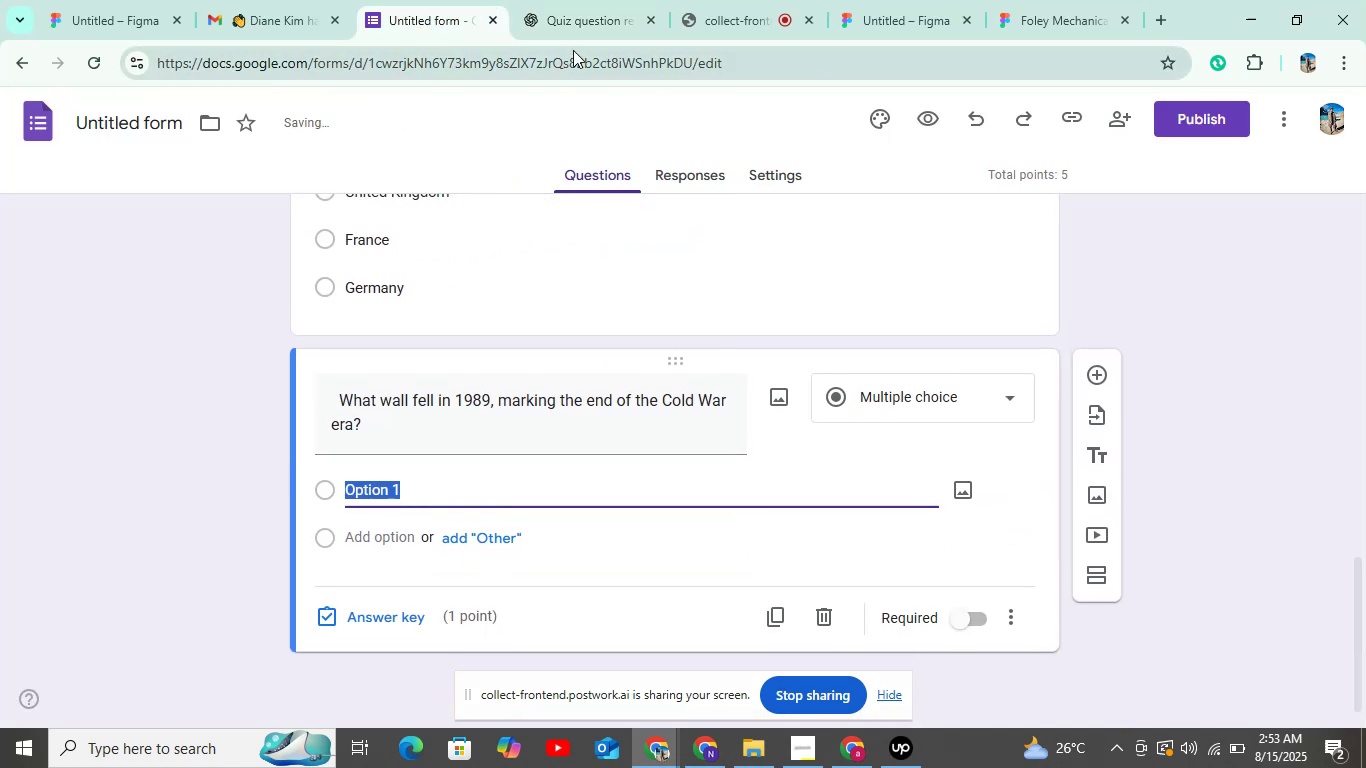 
left_click([573, 36])
 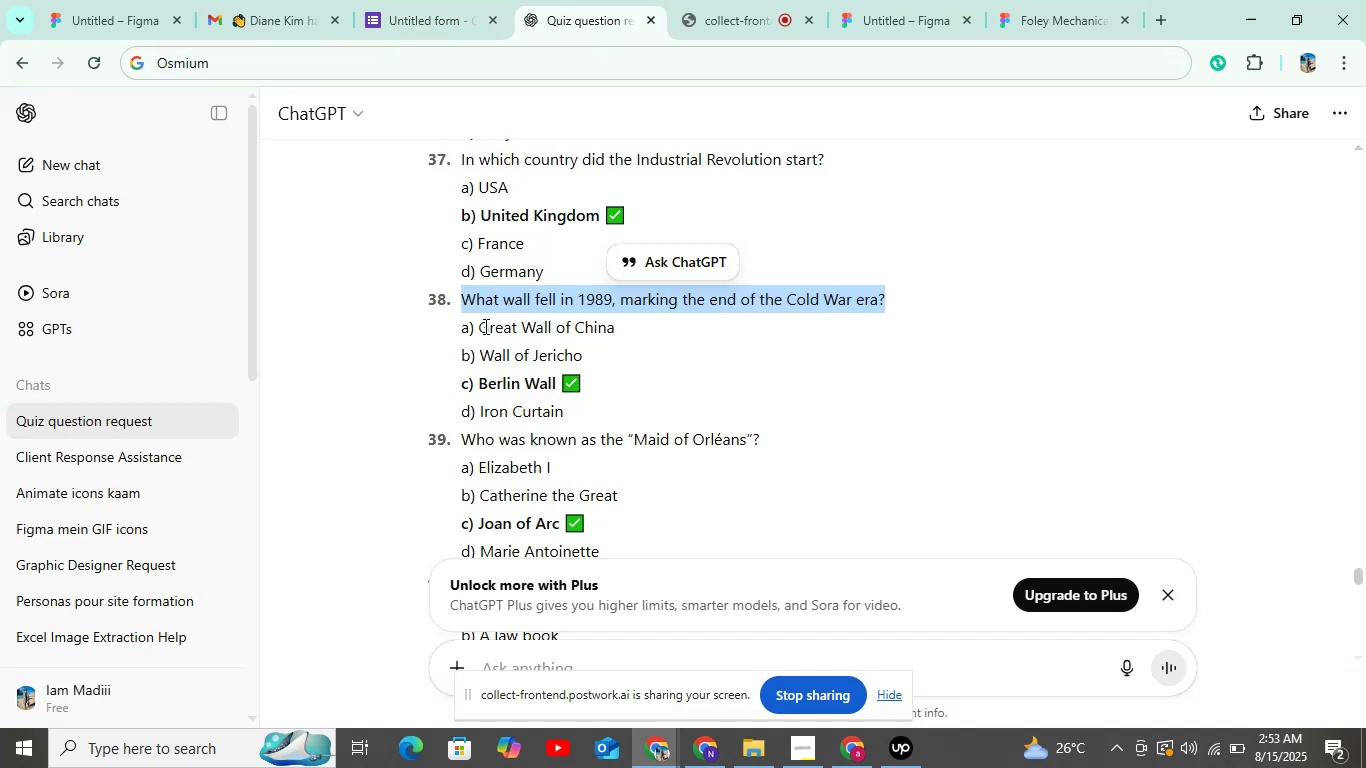 
left_click_drag(start_coordinate=[477, 326], to_coordinate=[638, 323])
 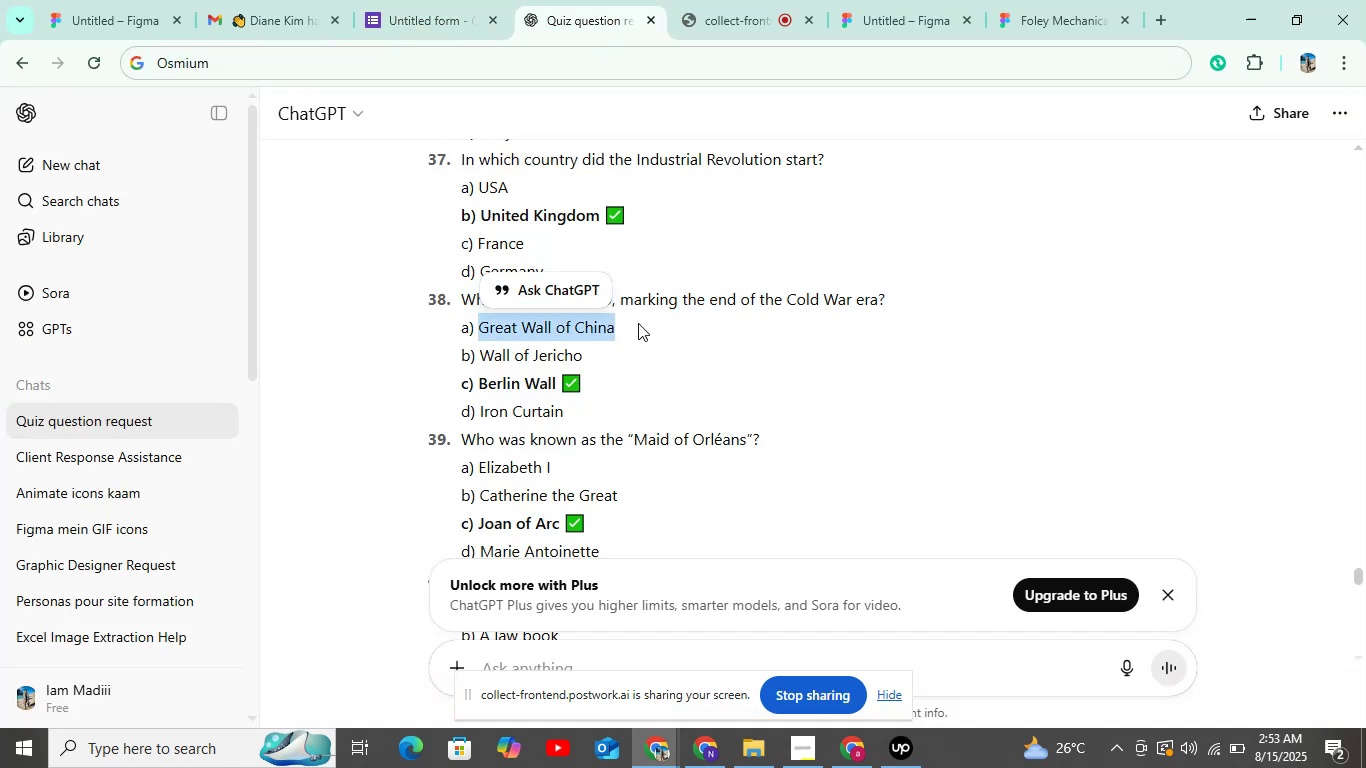 
key(Control+C)
 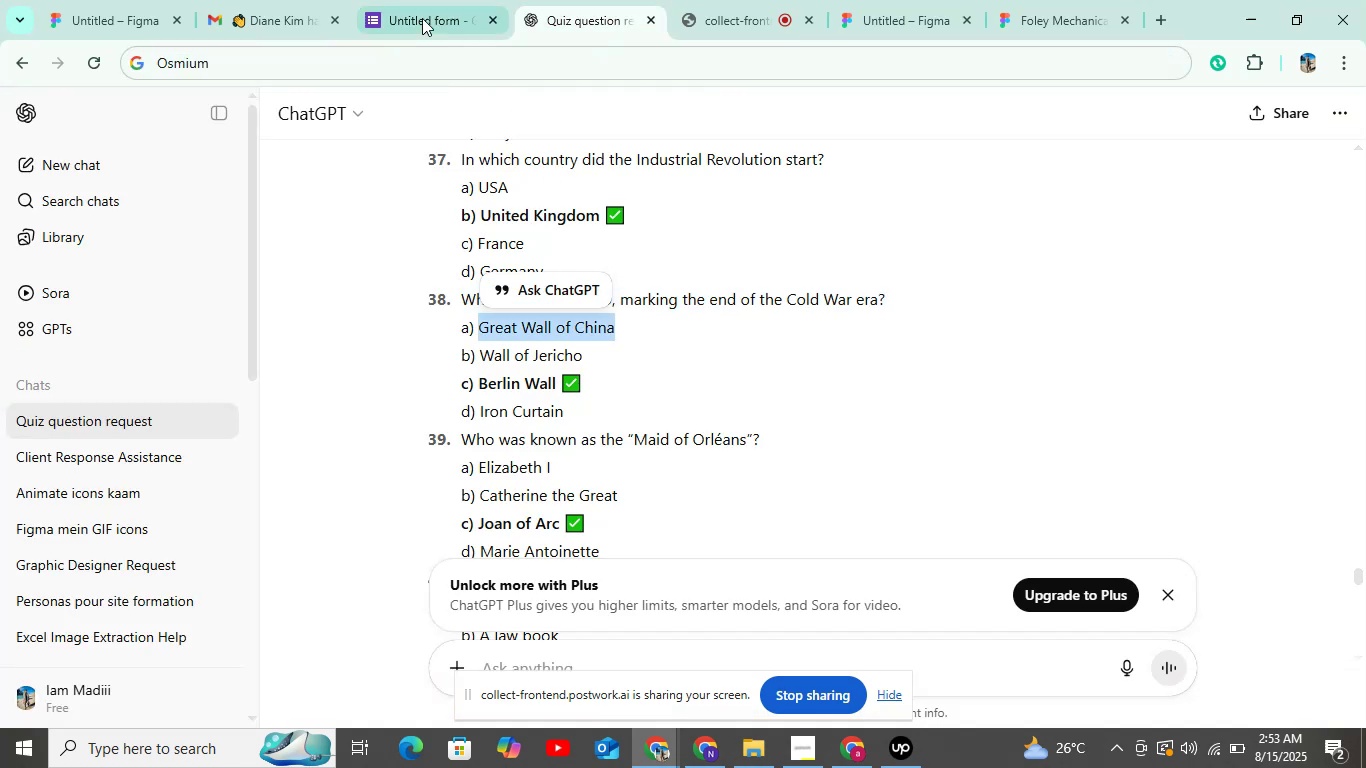 
left_click([422, 18])
 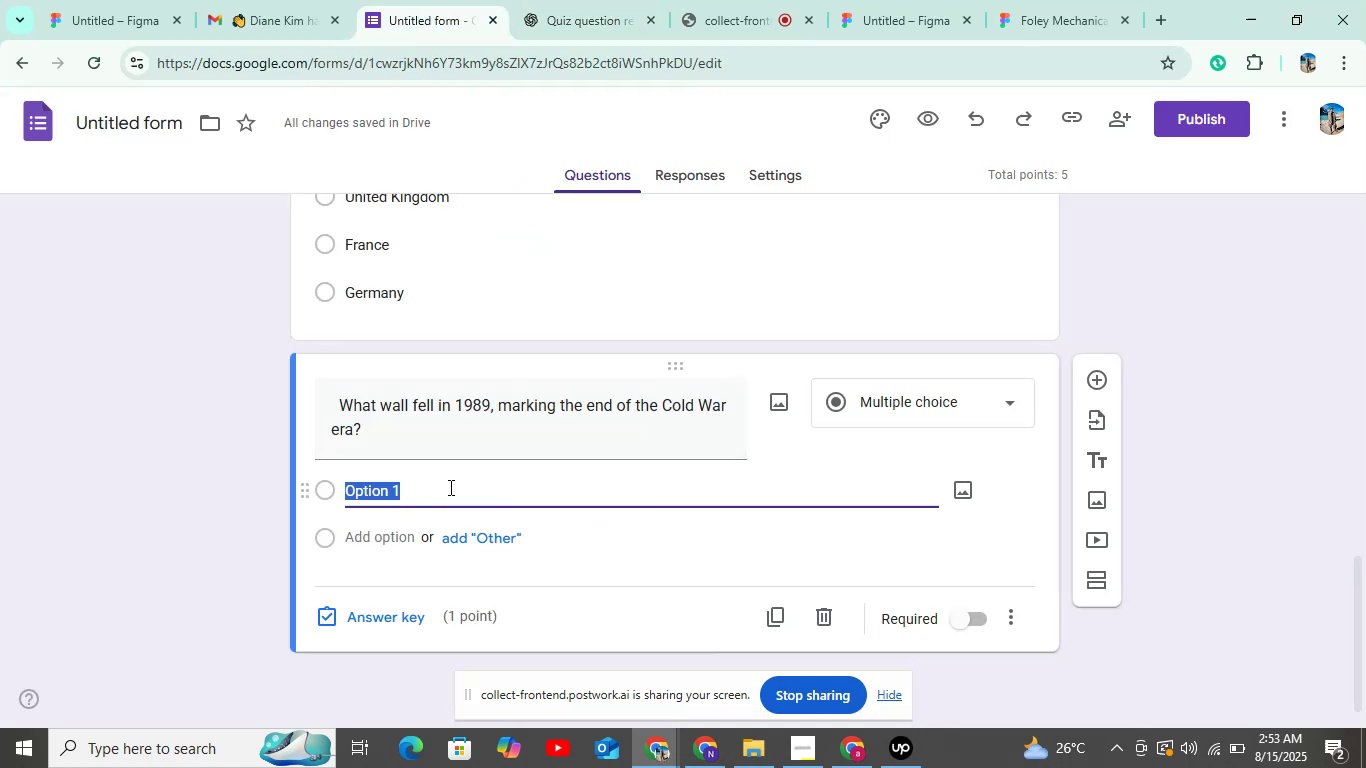 
key(Control+V)
 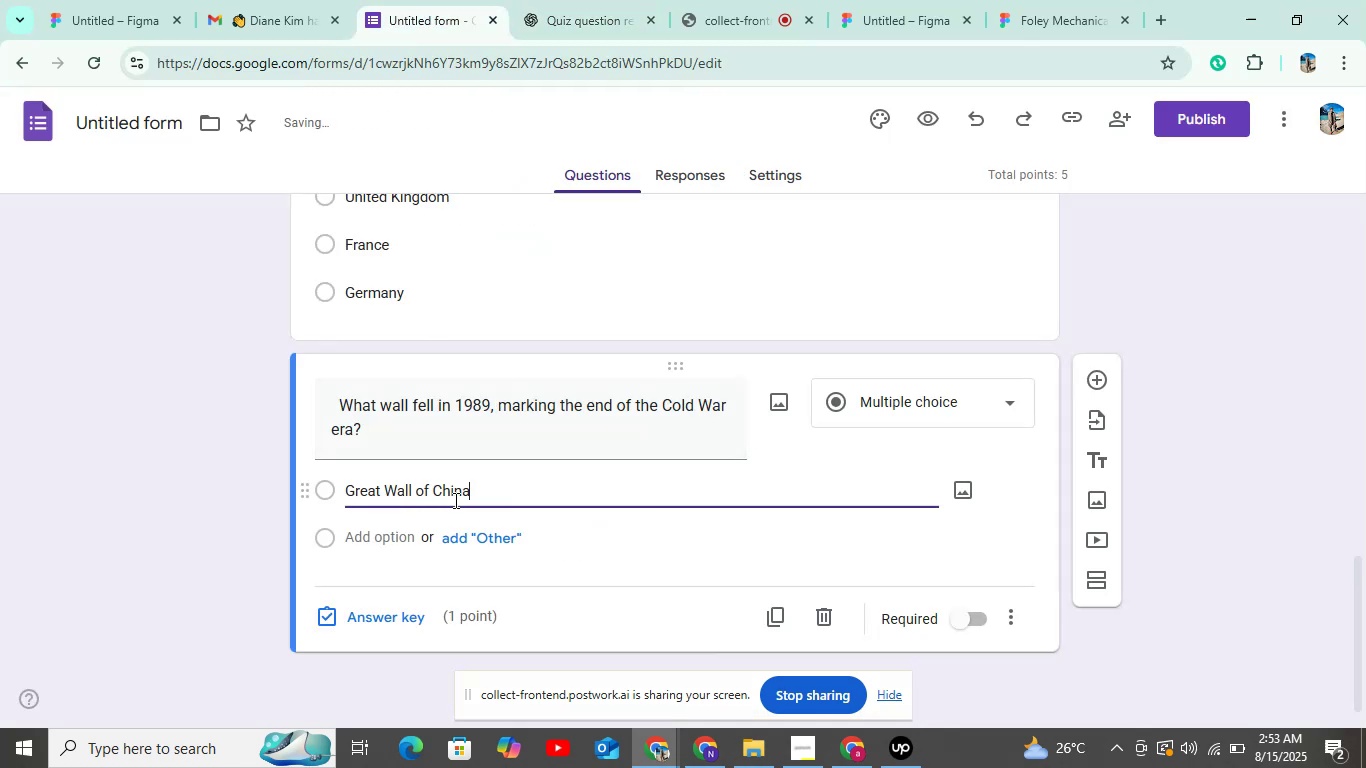 
scroll: coordinate [454, 500], scroll_direction: down, amount: 5.0
 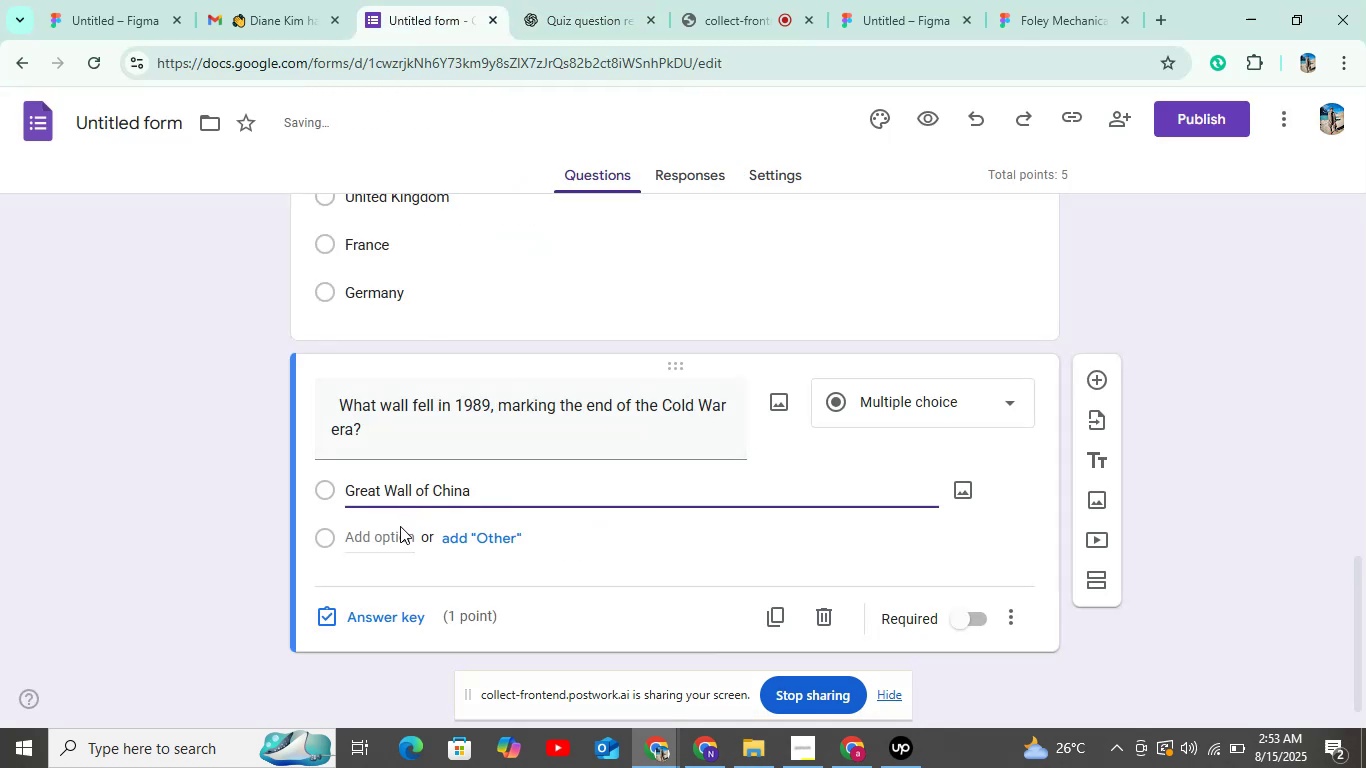 
left_click([400, 529])
 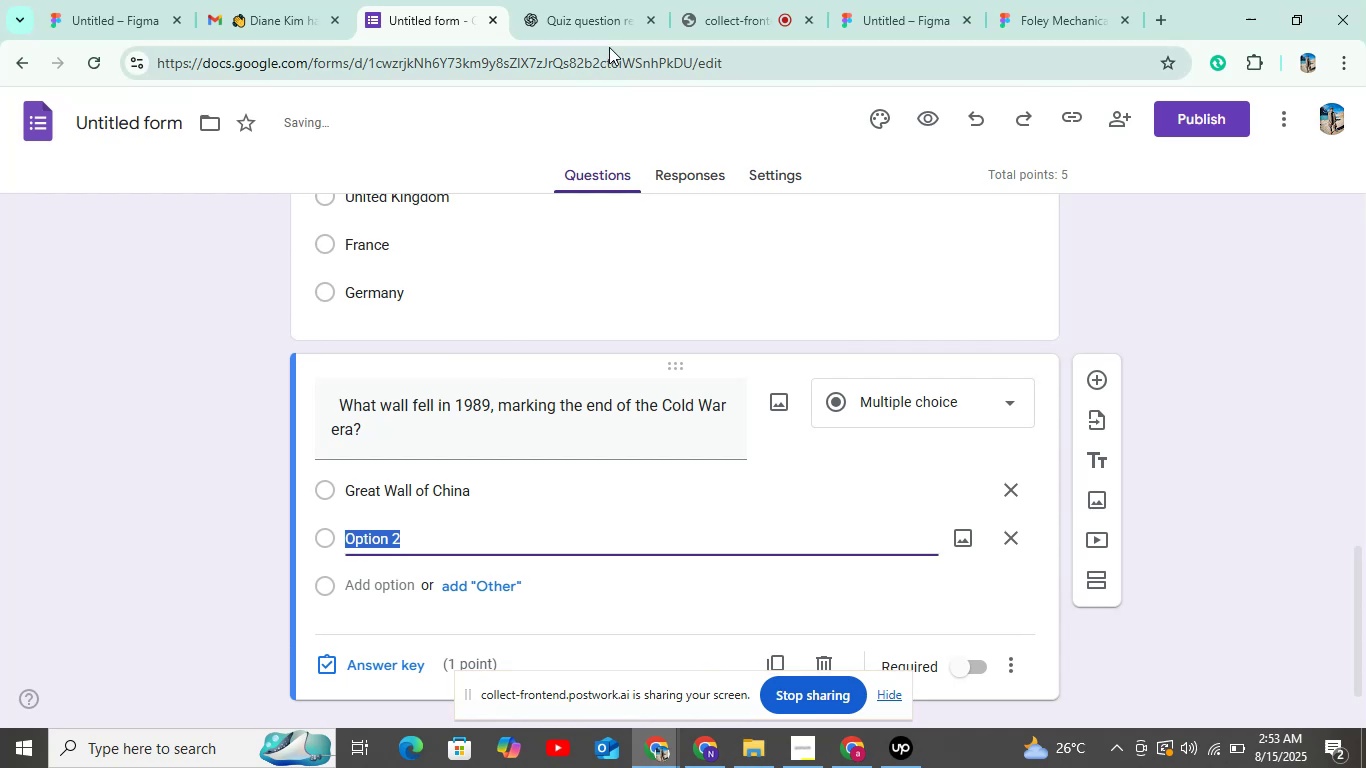 
left_click([610, 26])
 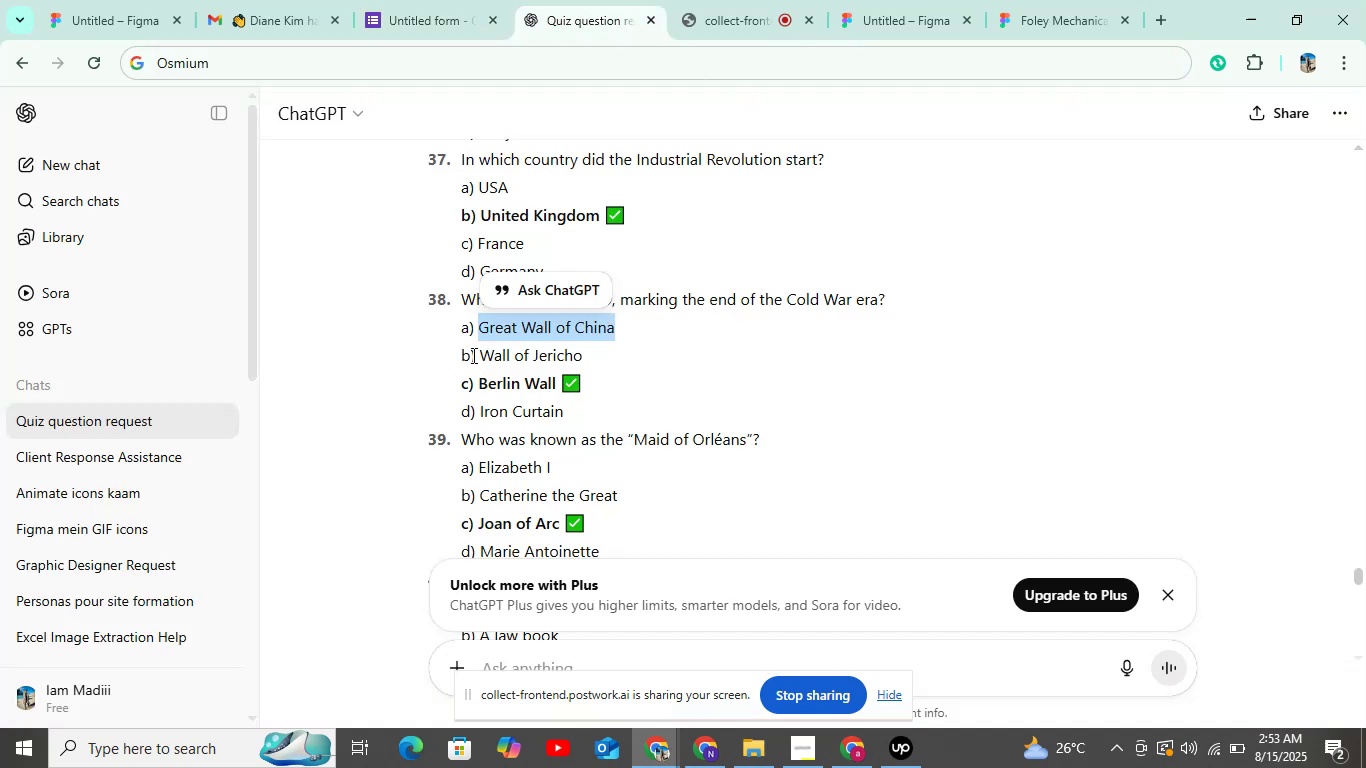 
left_click_drag(start_coordinate=[477, 355], to_coordinate=[604, 353])
 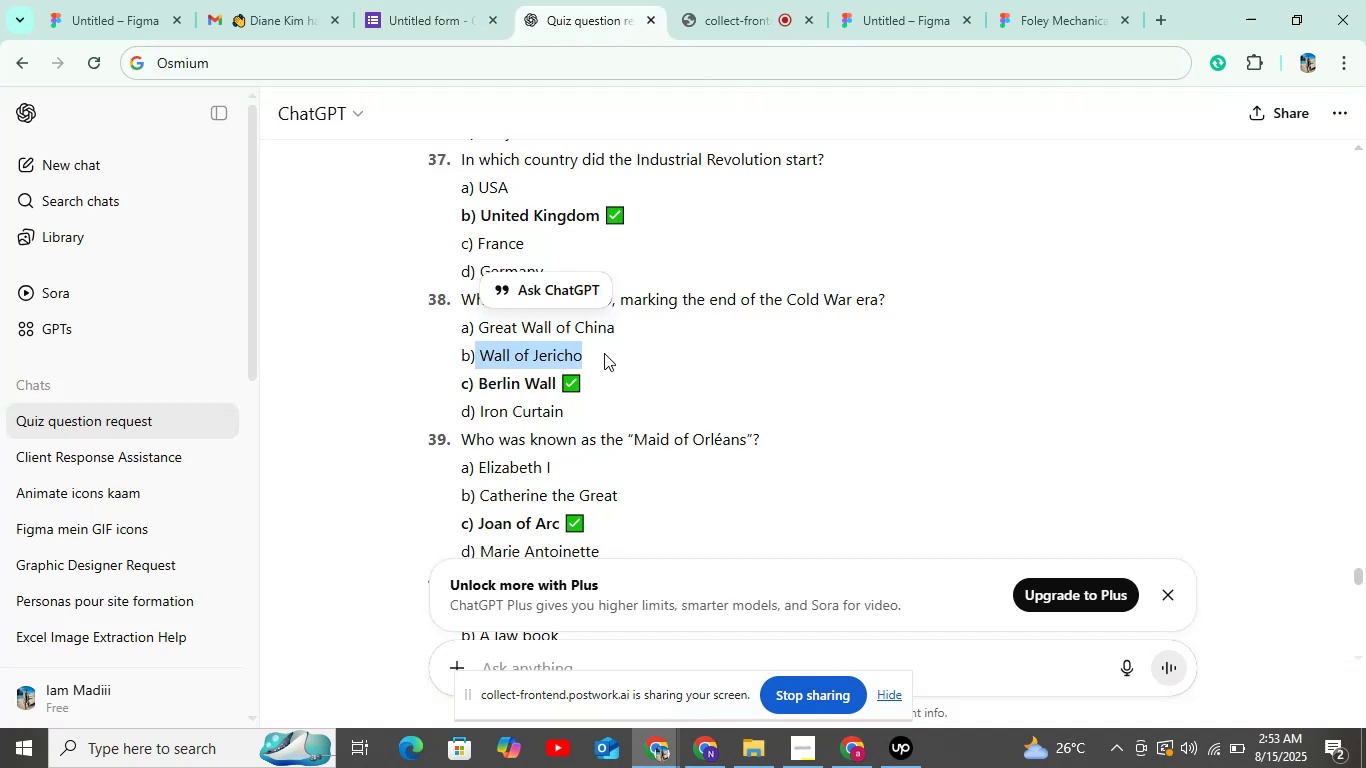 
key(Control+C)
 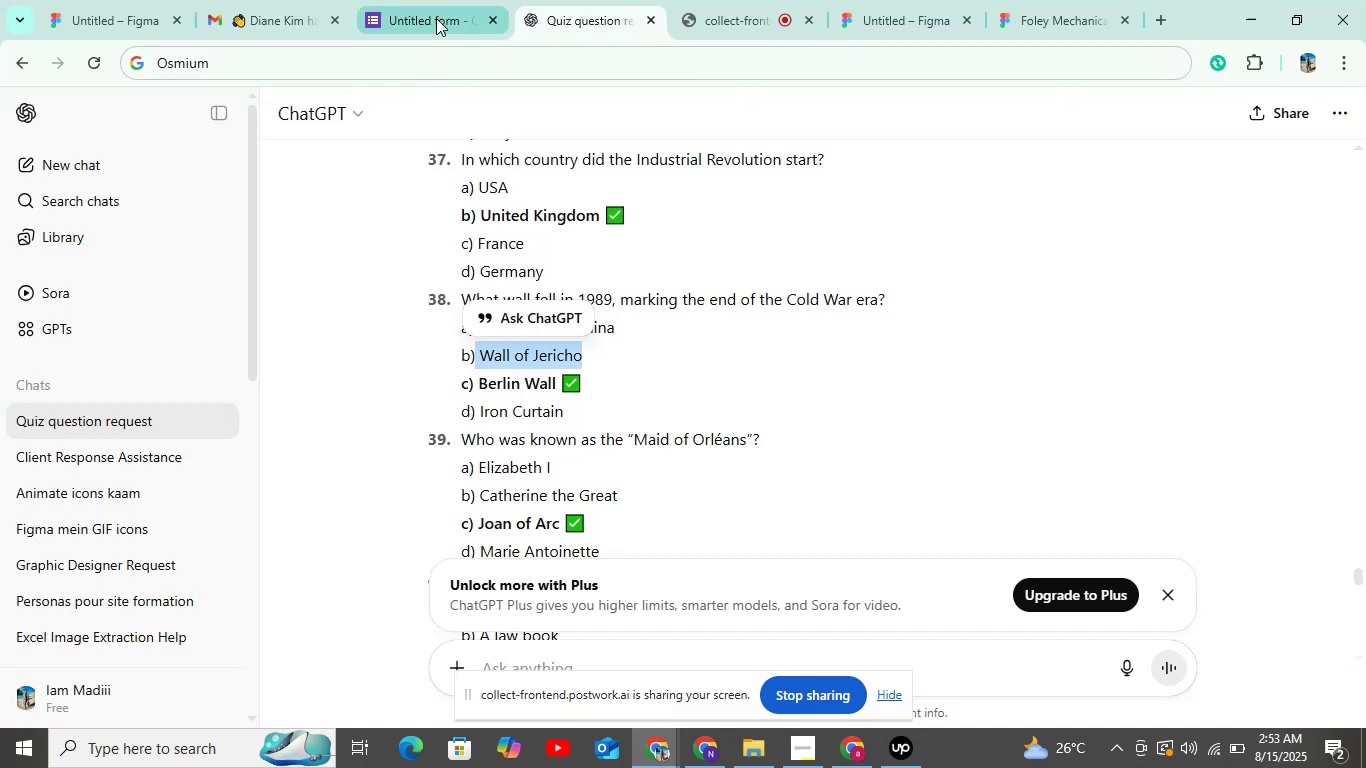 
left_click([436, 18])
 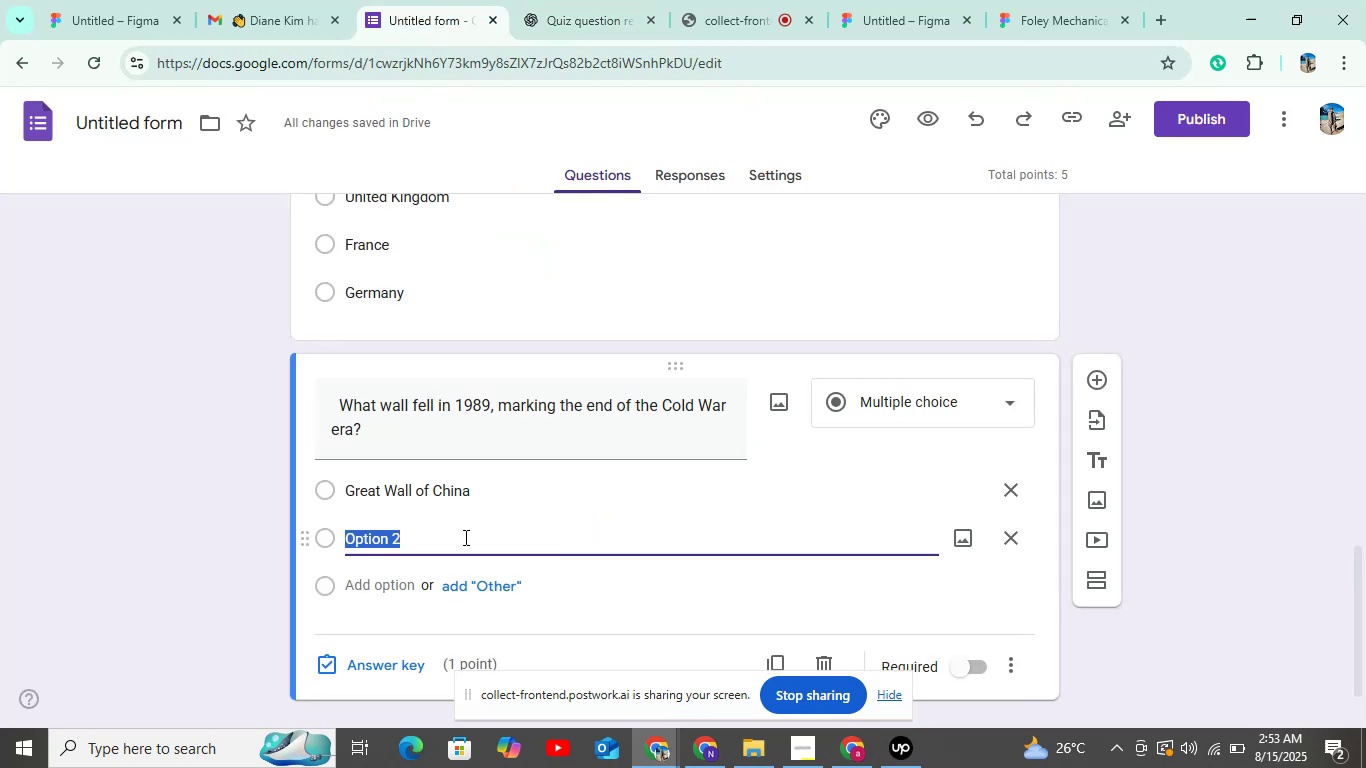 
key(Control+V)
 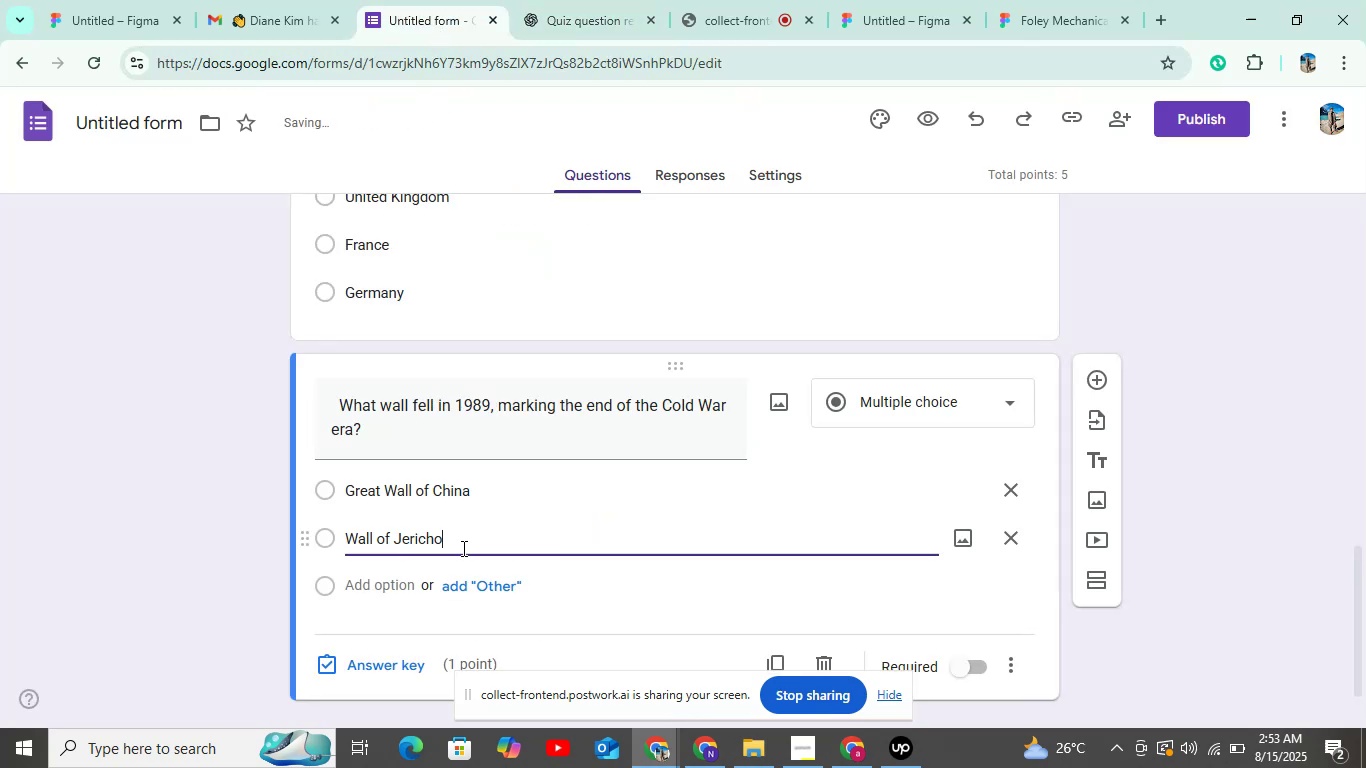 
scroll: coordinate [445, 551], scroll_direction: down, amount: 4.0
 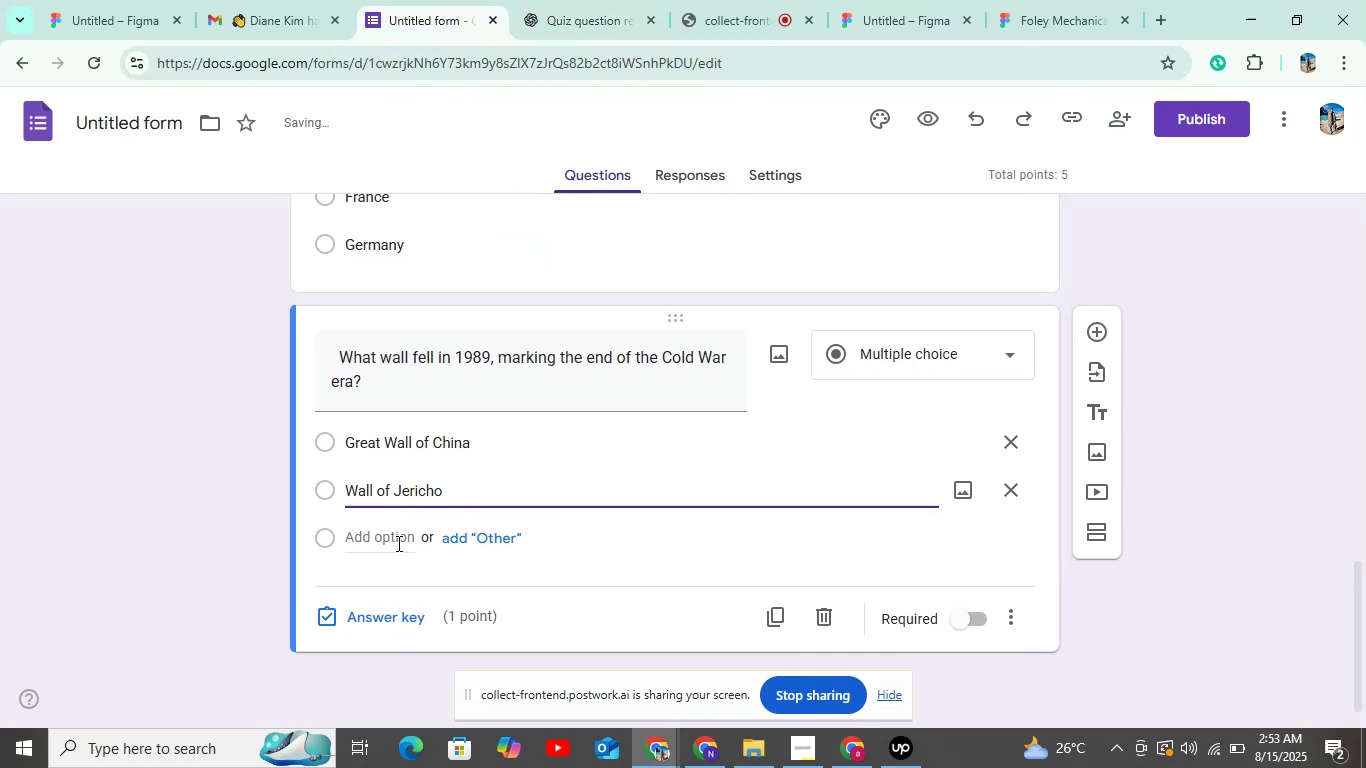 
left_click([397, 543])
 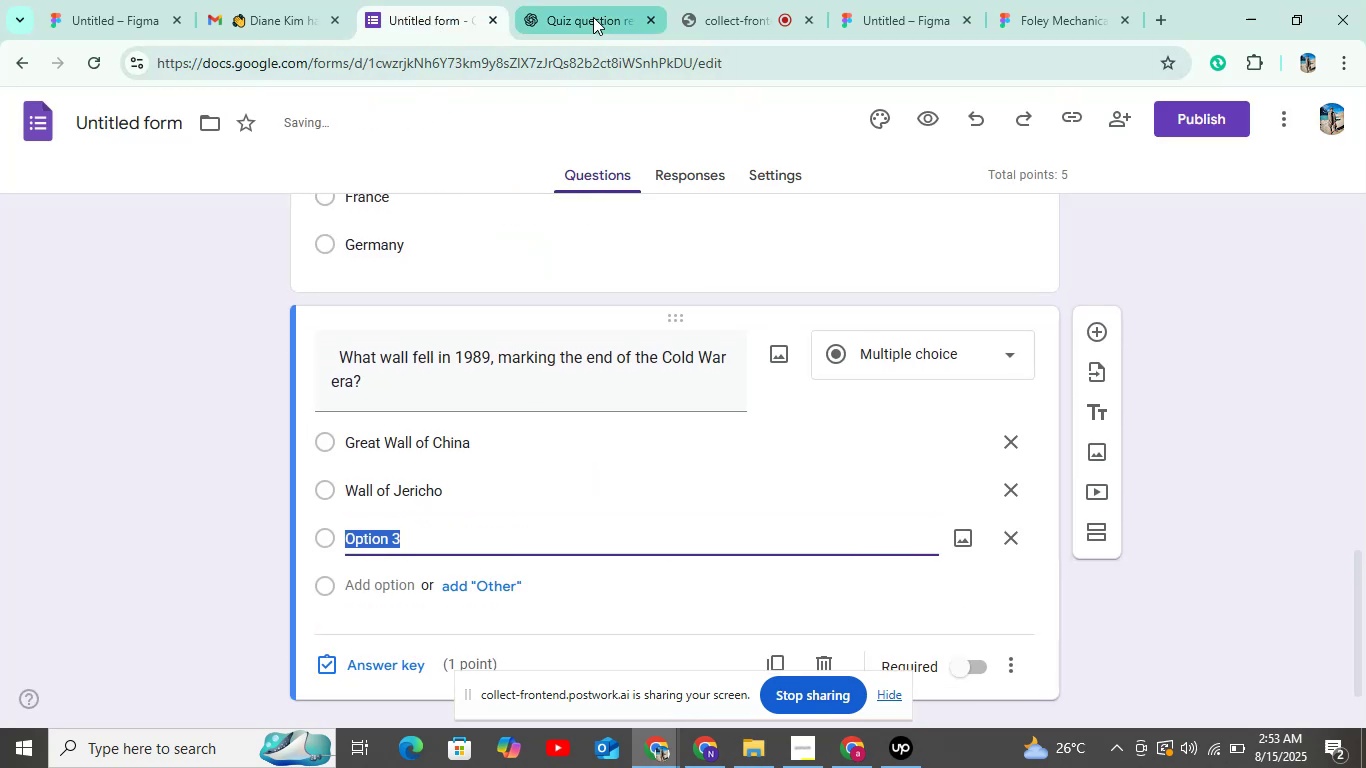 
left_click([593, 17])
 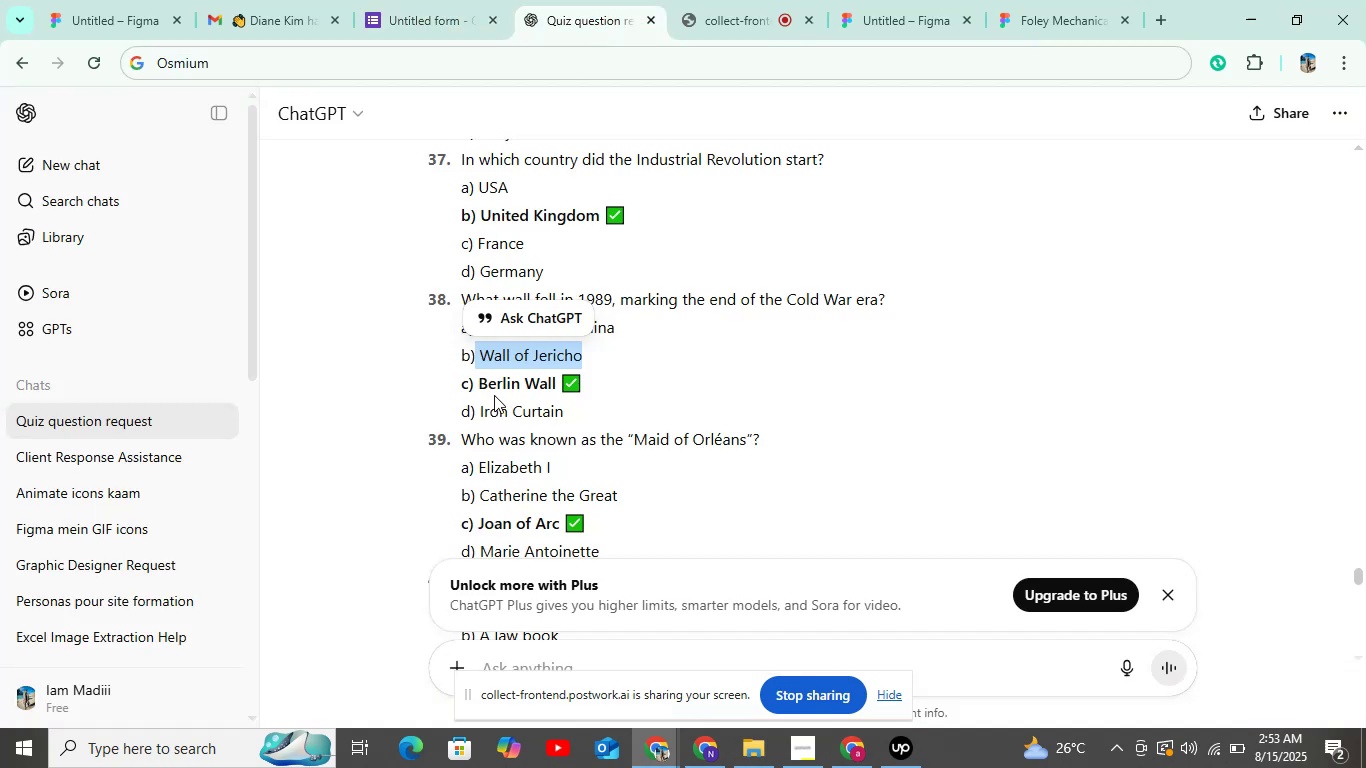 
left_click_drag(start_coordinate=[473, 389], to_coordinate=[557, 388])
 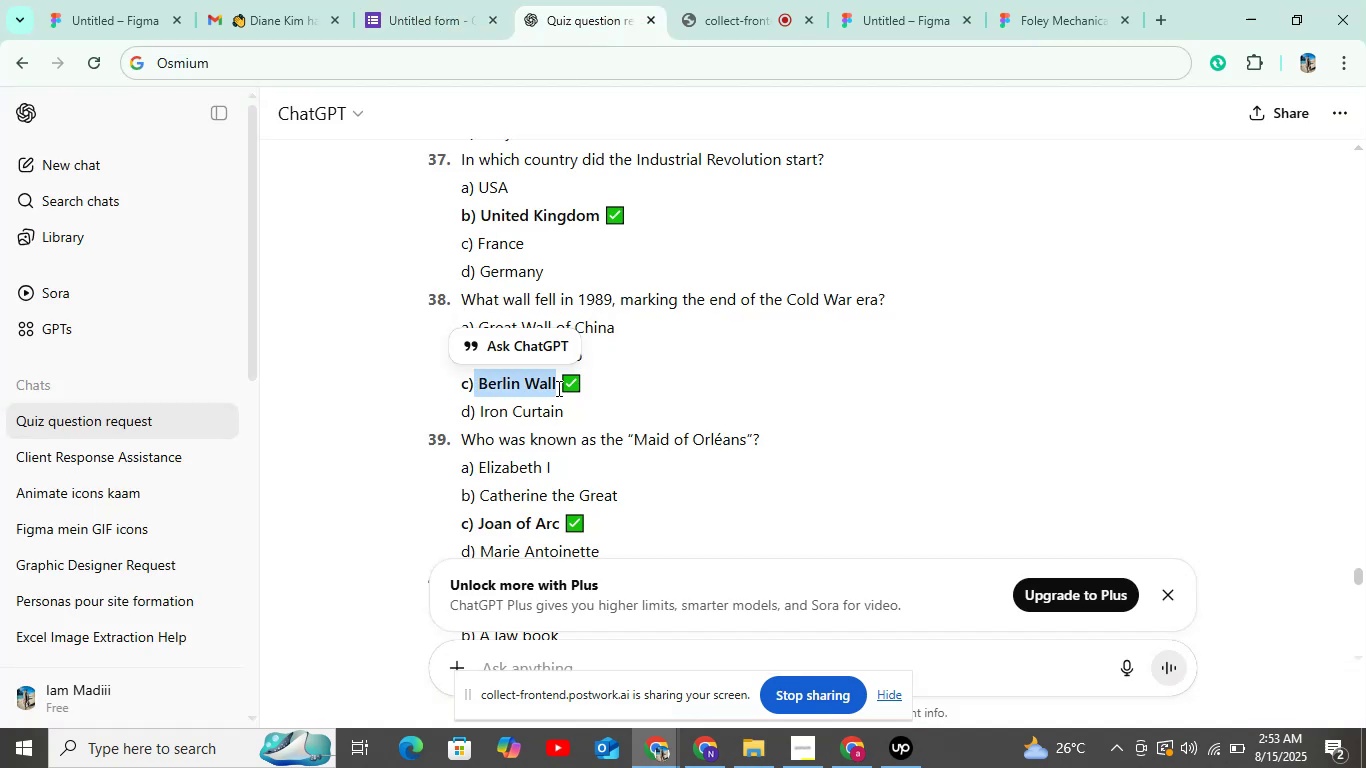 
key(Control+C)
 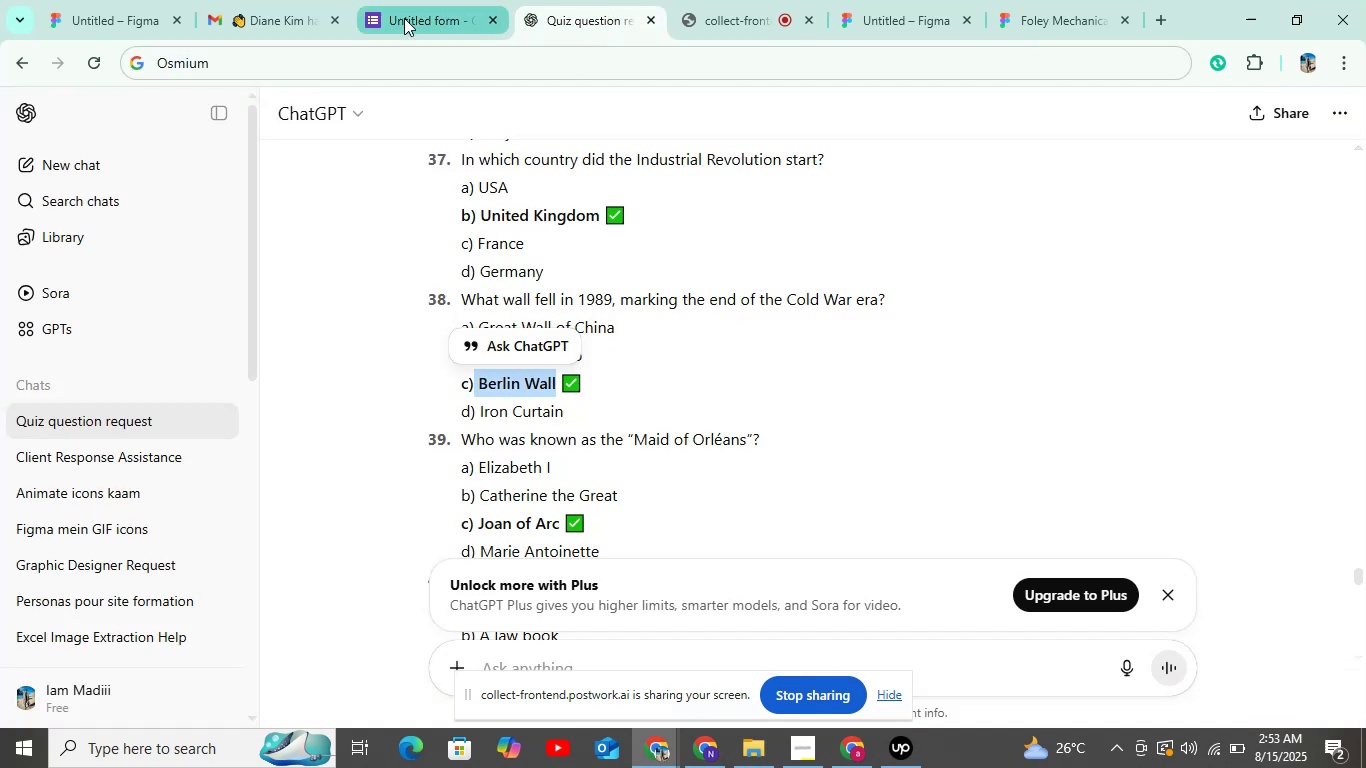 
left_click([406, 18])
 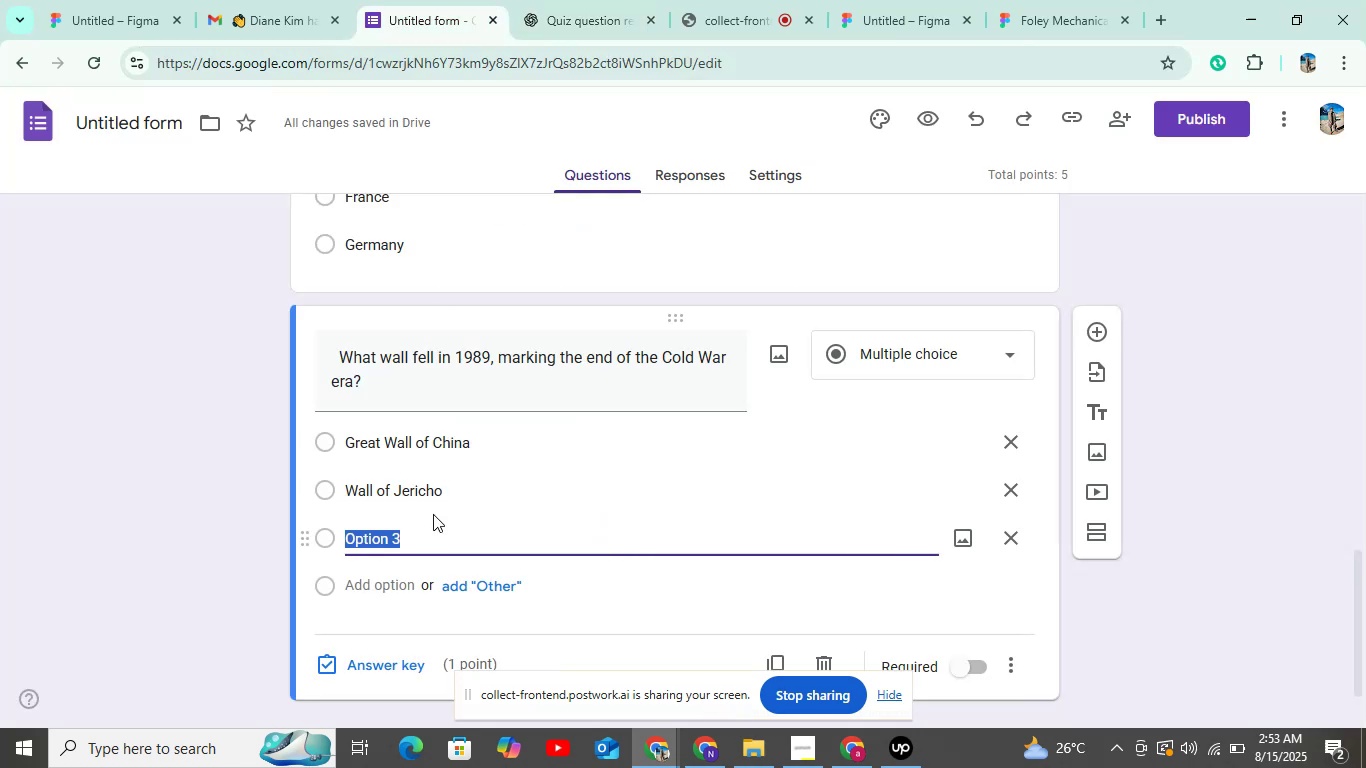 
key(Control+V)
 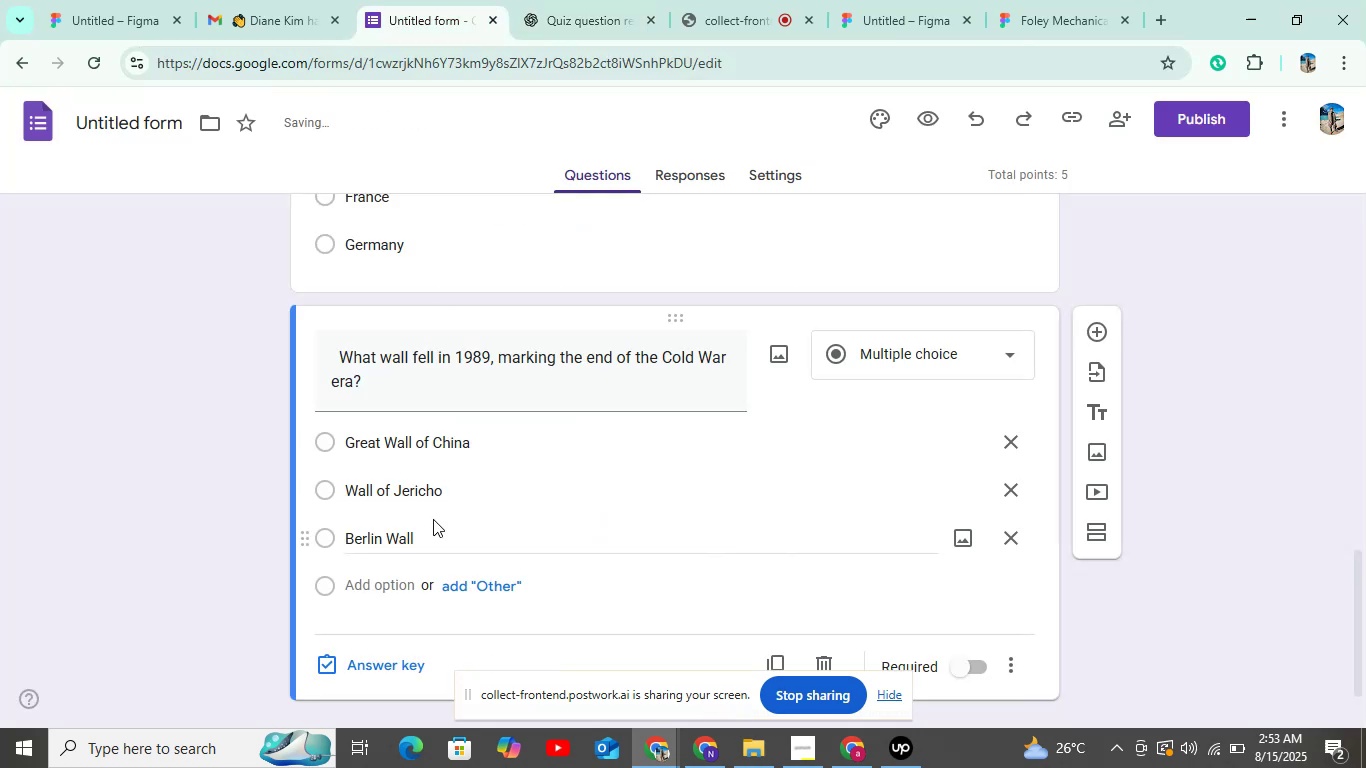 
left_click([433, 519])
 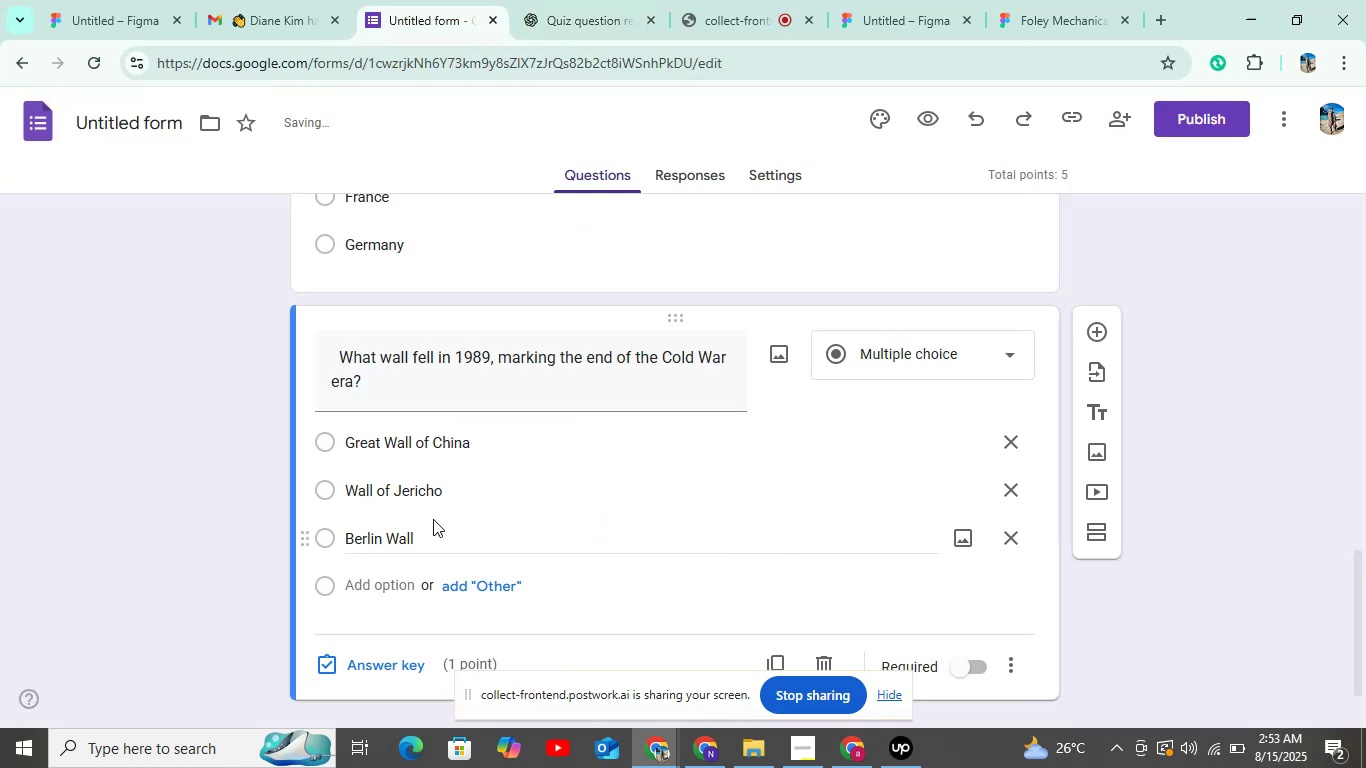 
scroll: coordinate [433, 522], scroll_direction: down, amount: 4.0
 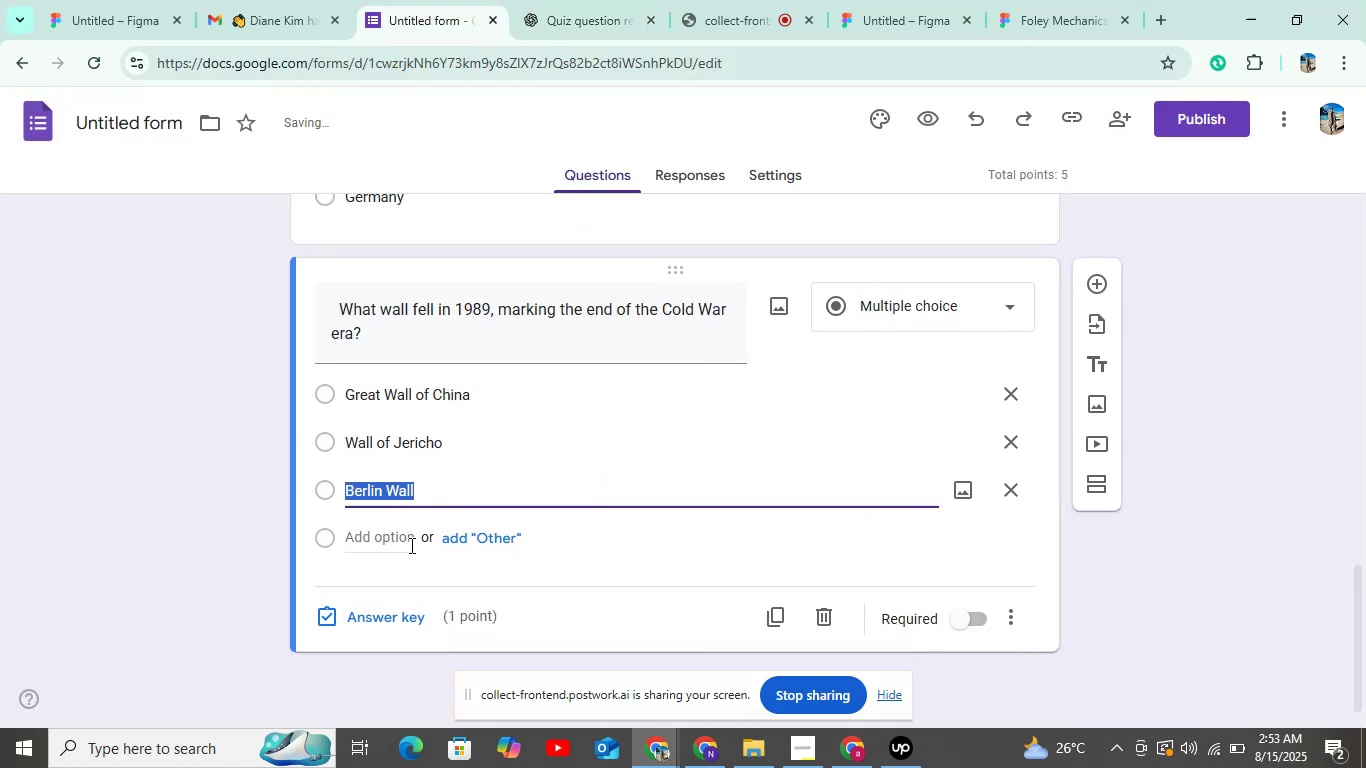 
left_click([410, 545])
 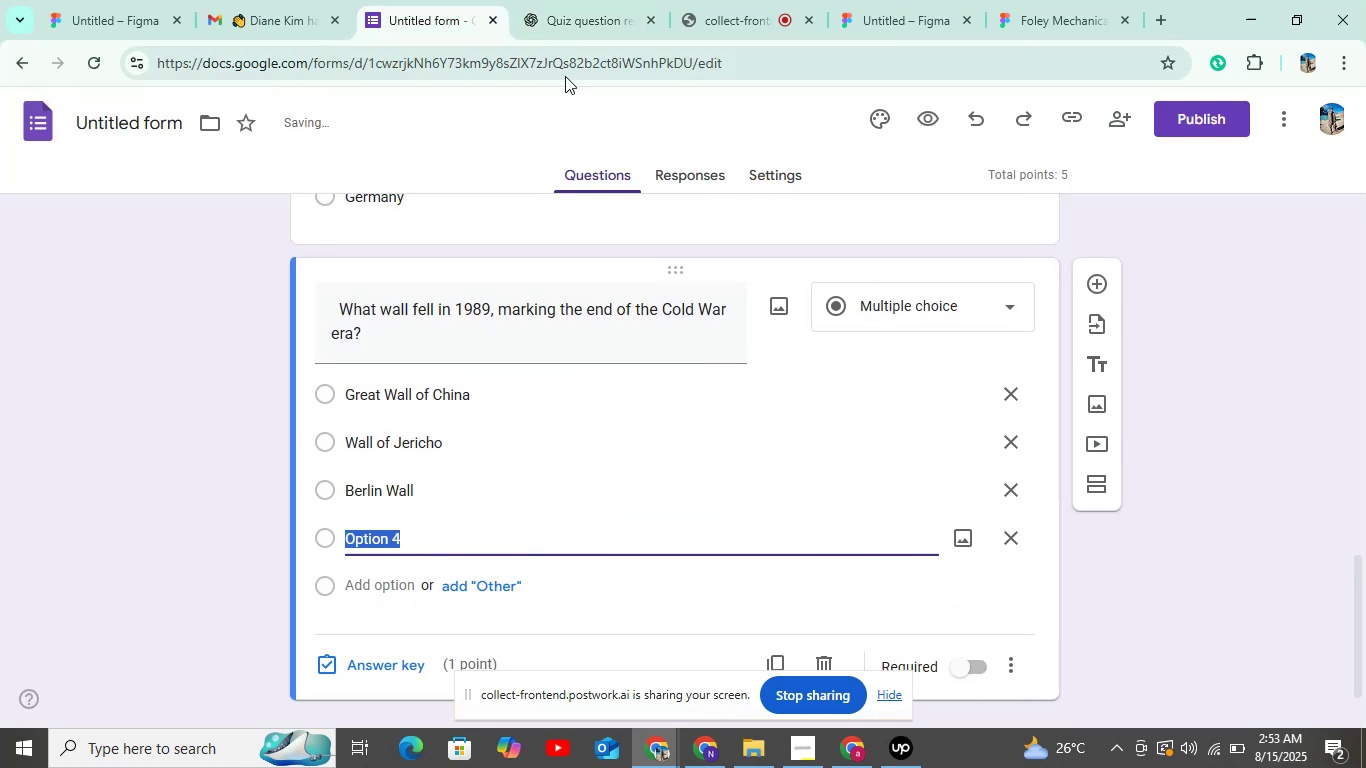 
left_click([569, 26])
 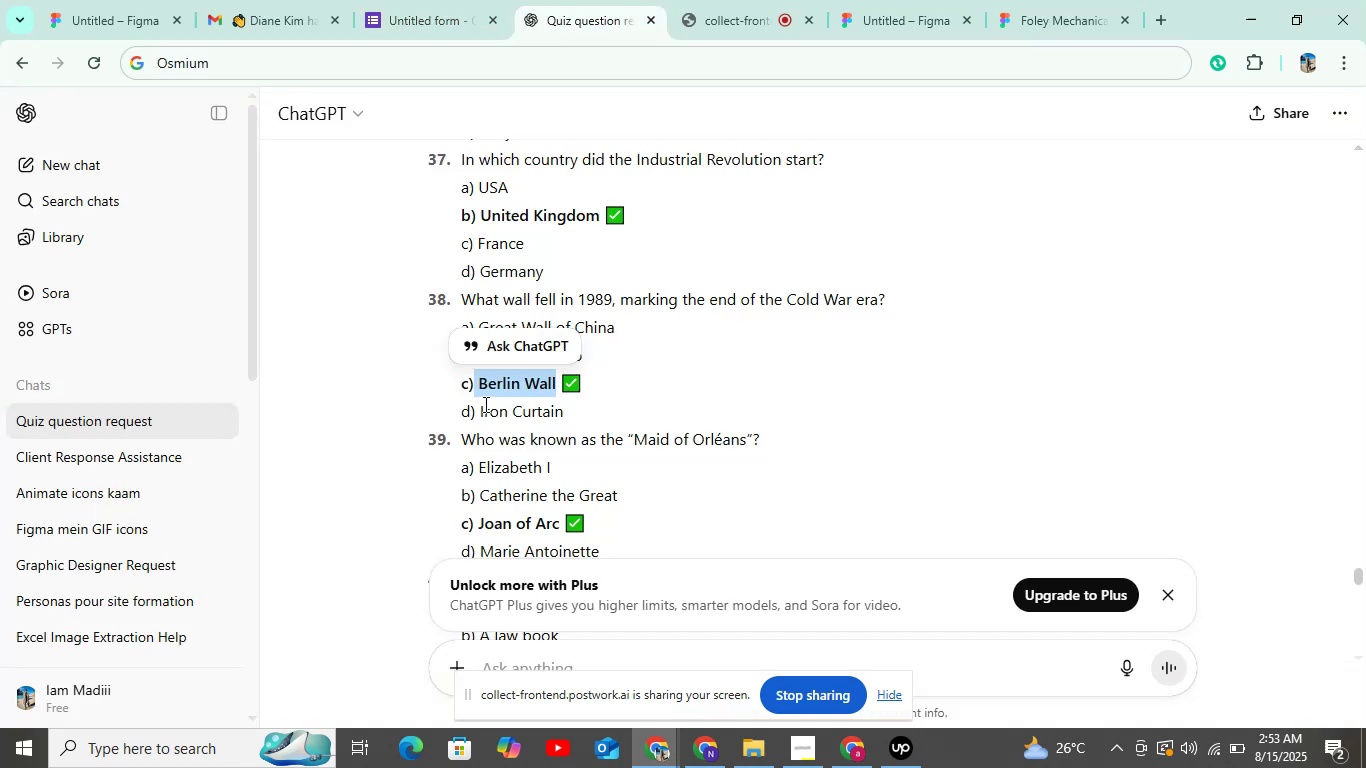 
left_click_drag(start_coordinate=[478, 411], to_coordinate=[593, 413])
 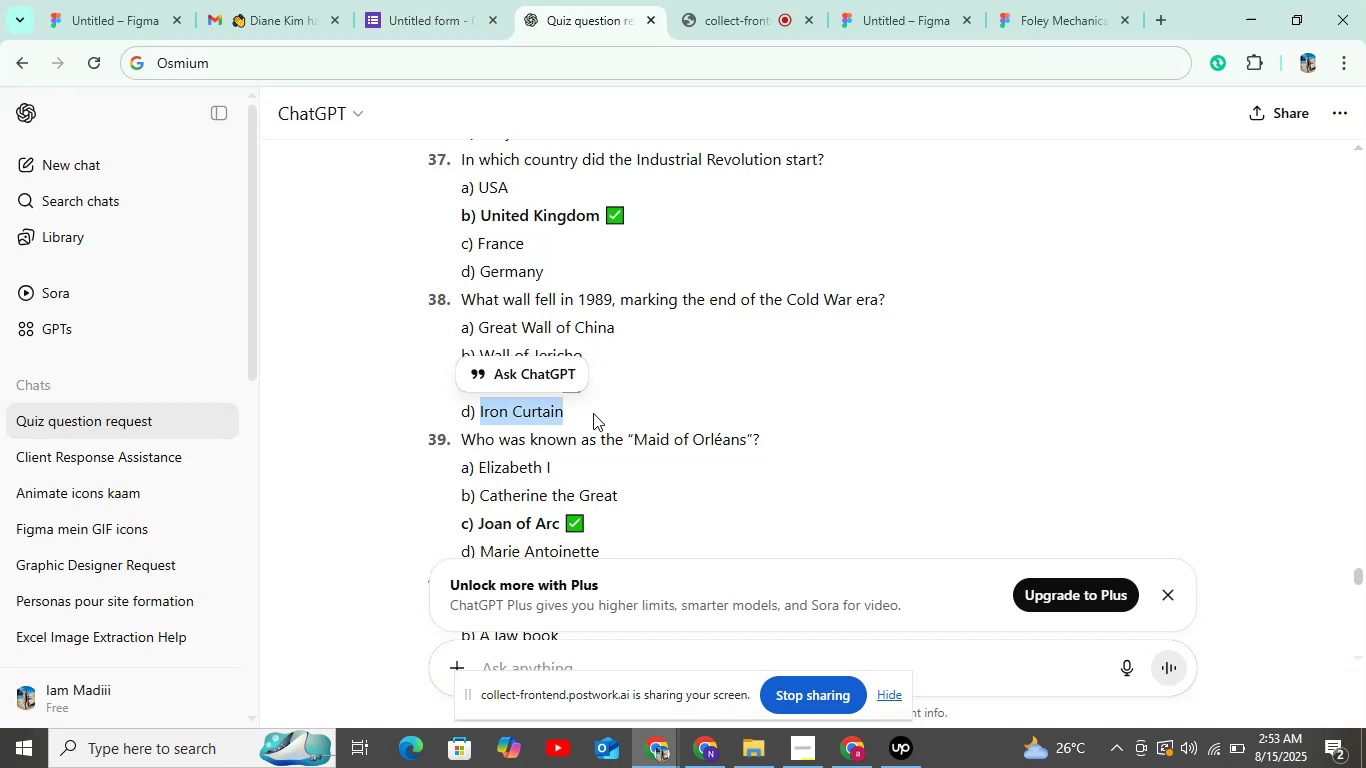 
key(Control+C)
 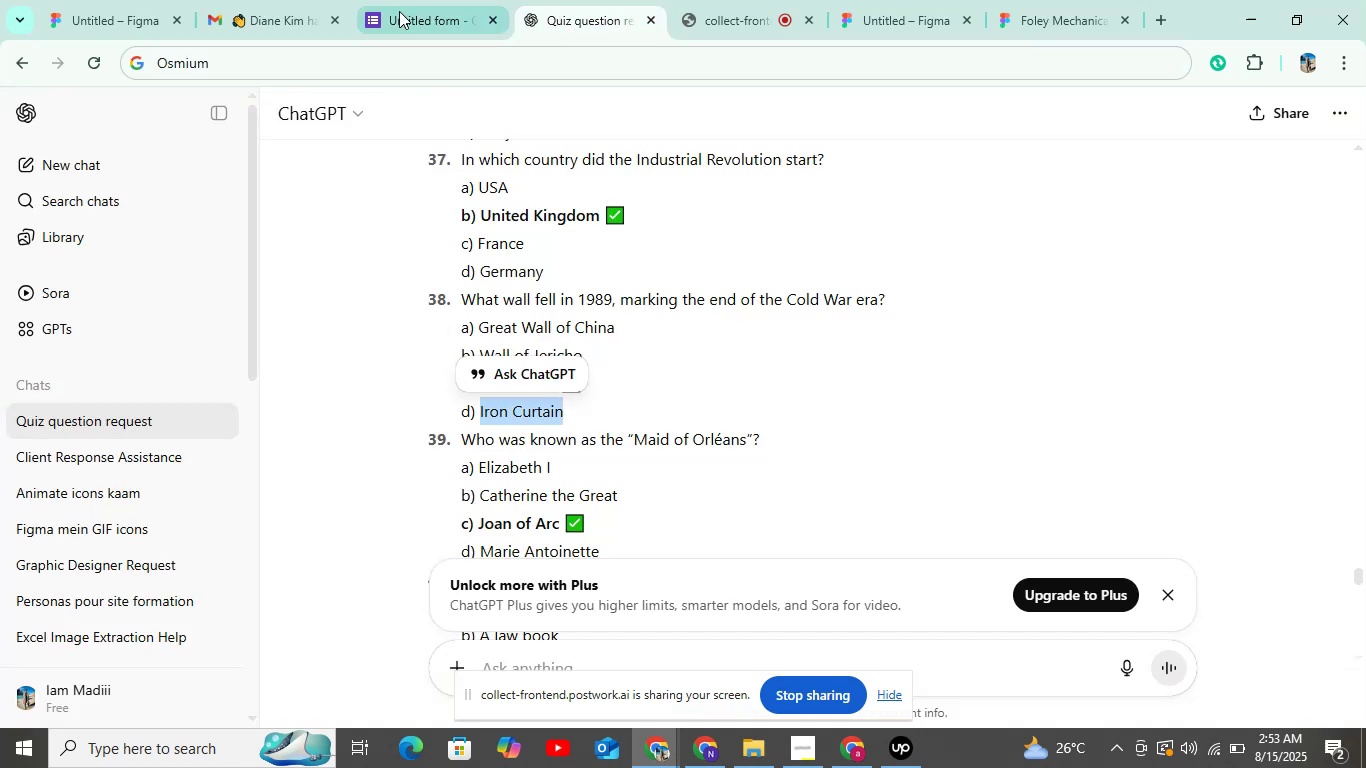 
left_click([423, 0])
 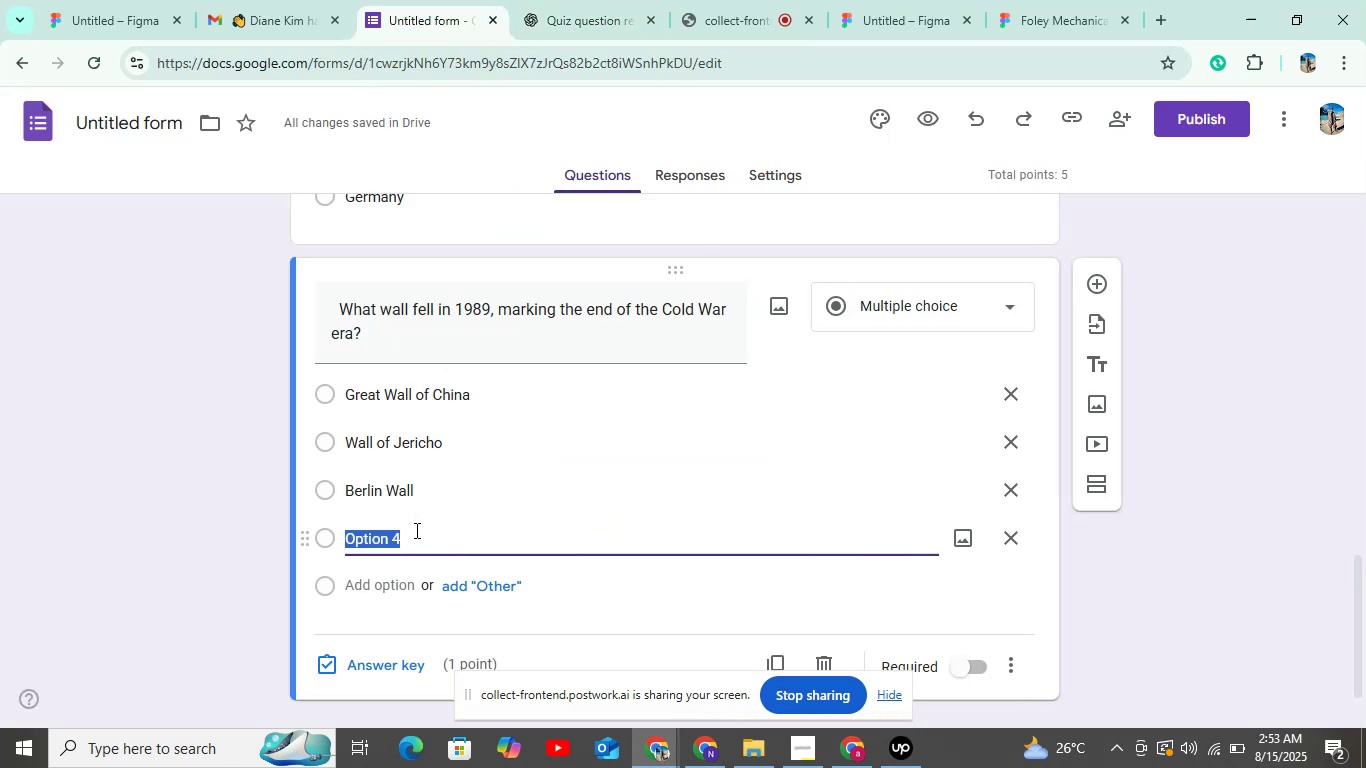 
key(Control+V)
 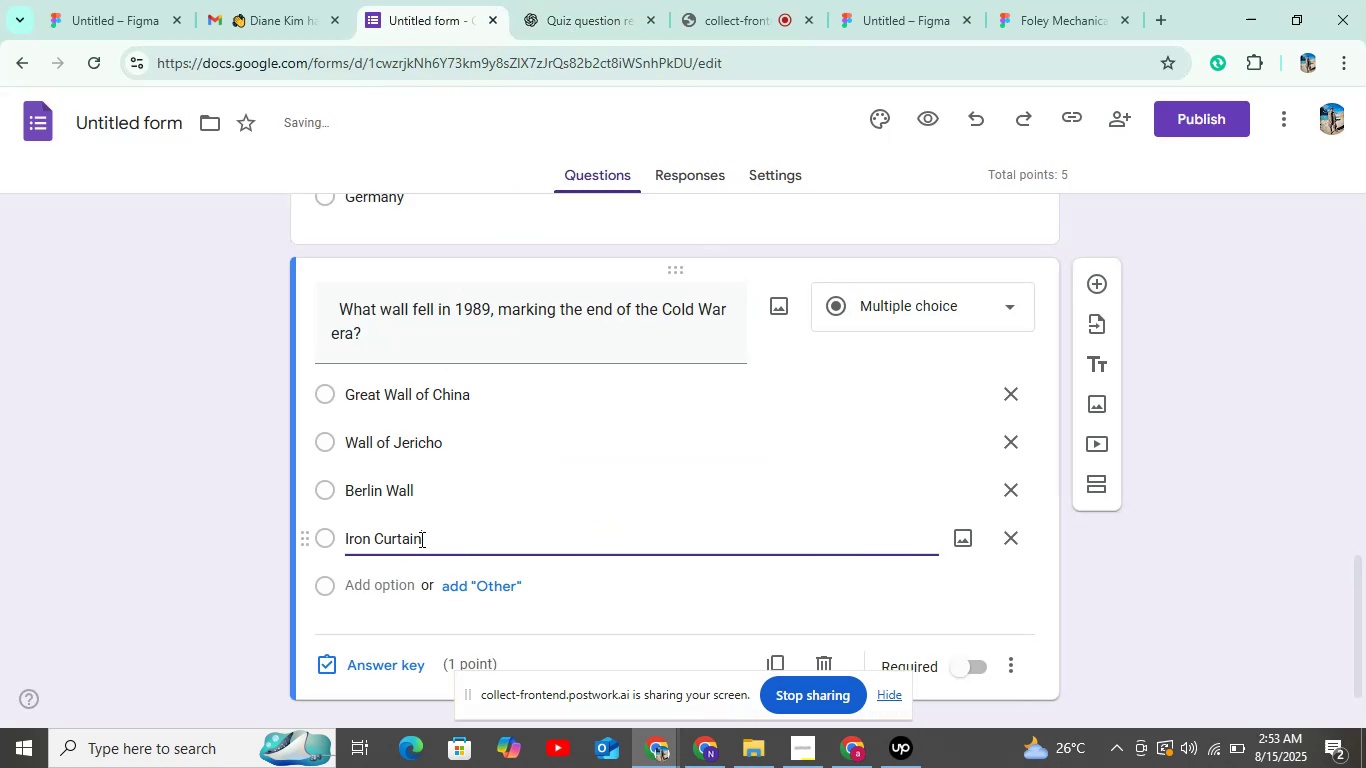 
scroll: coordinate [461, 537], scroll_direction: down, amount: 3.0
 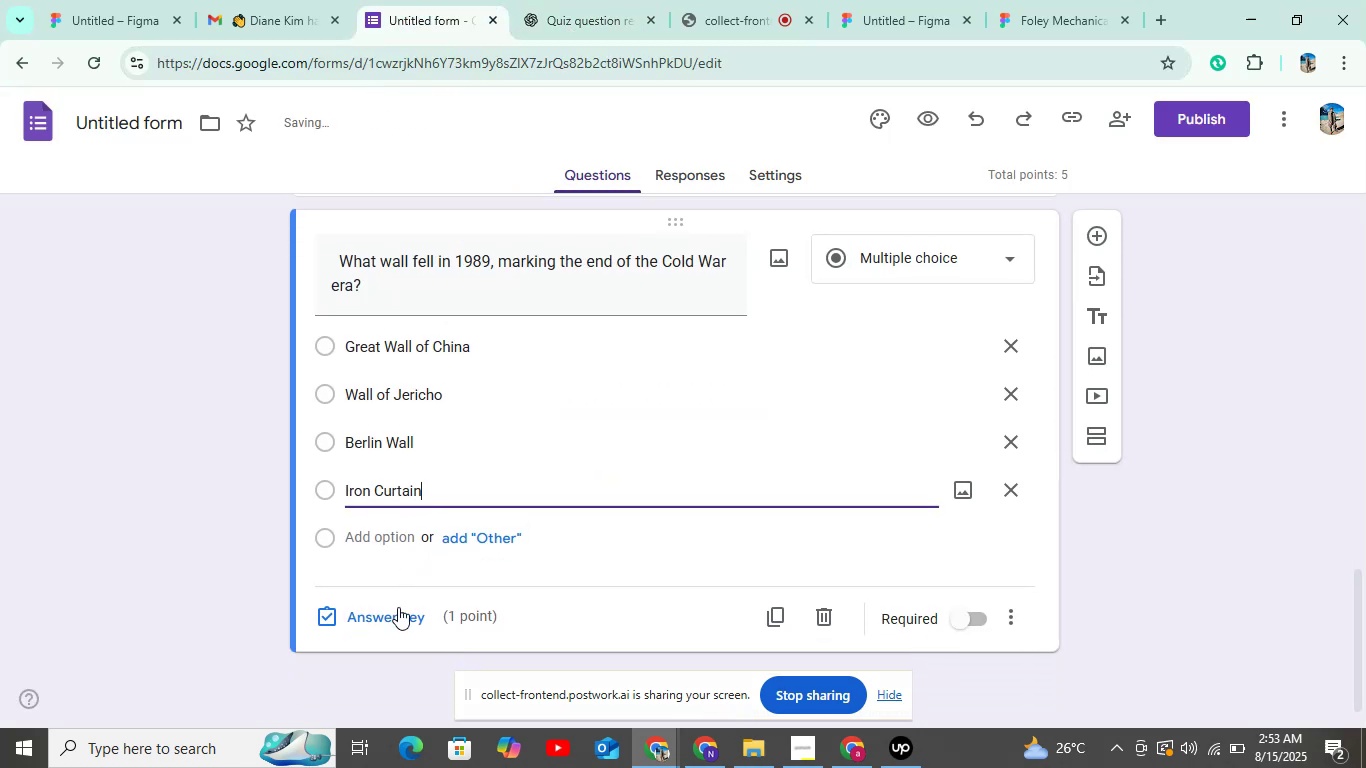 
left_click([398, 614])
 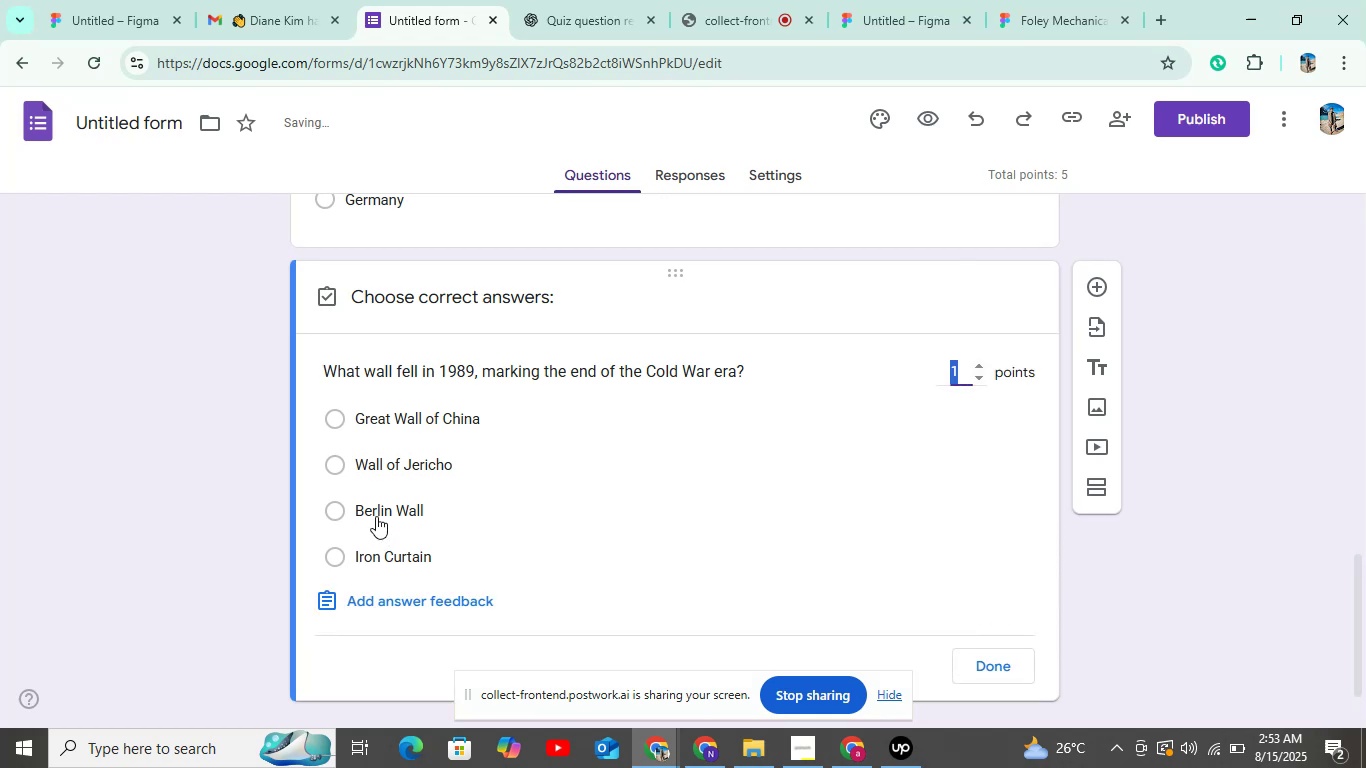 
left_click([376, 515])
 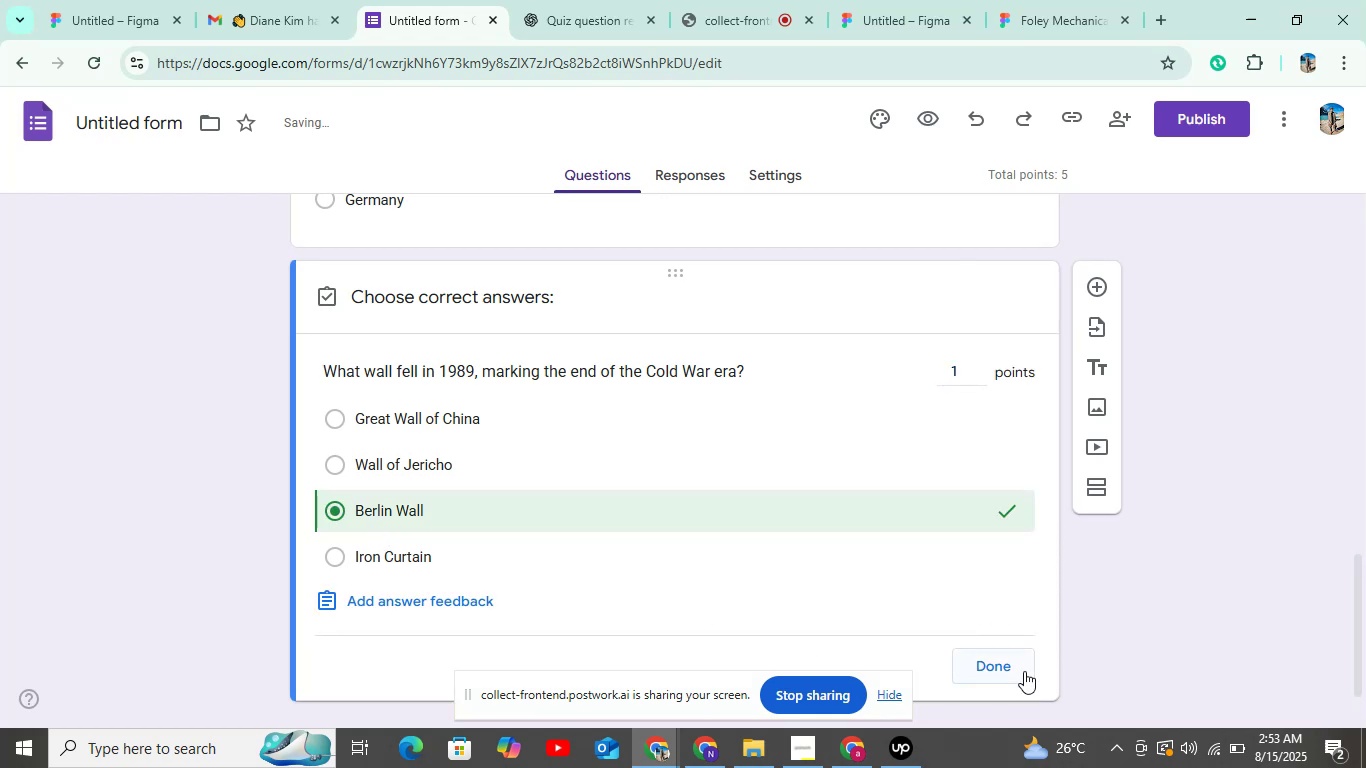 
left_click([1020, 666])
 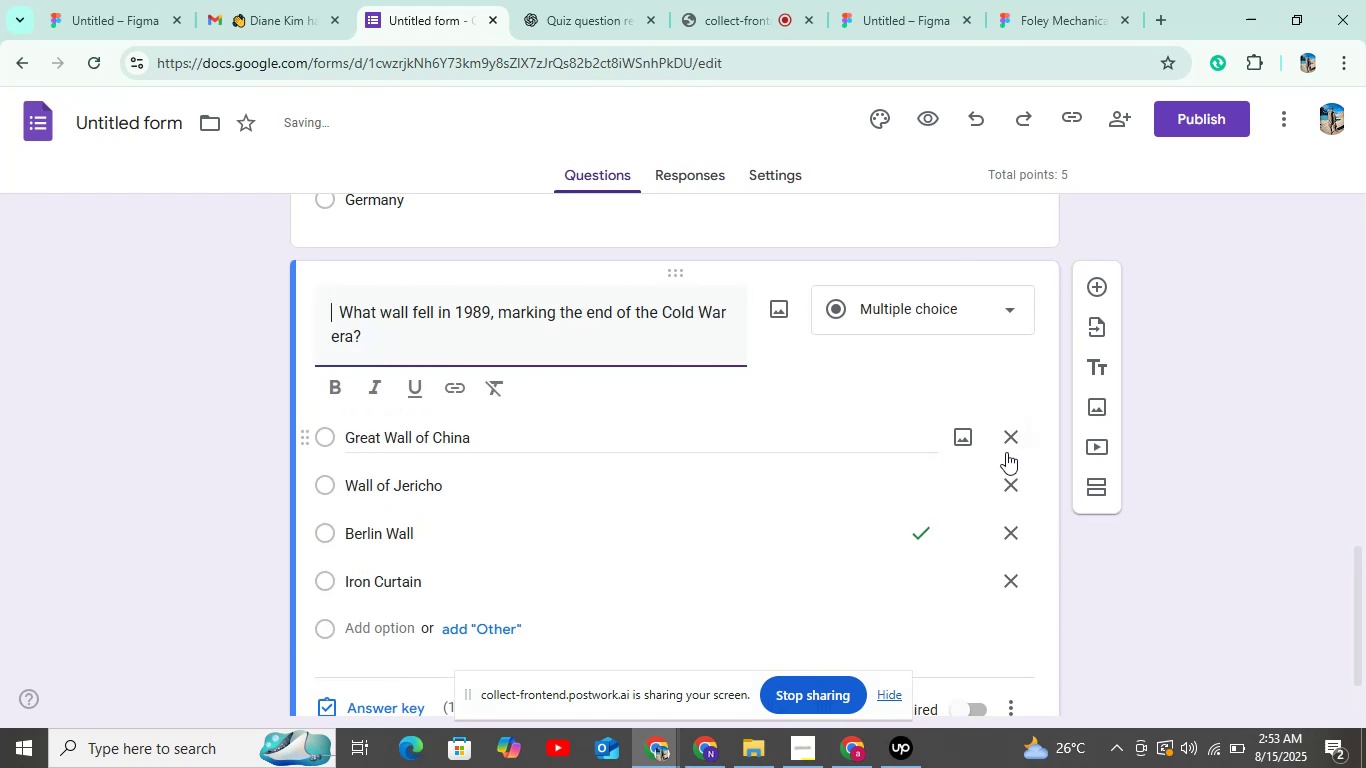 
scroll: coordinate [1007, 470], scroll_direction: down, amount: 3.0
 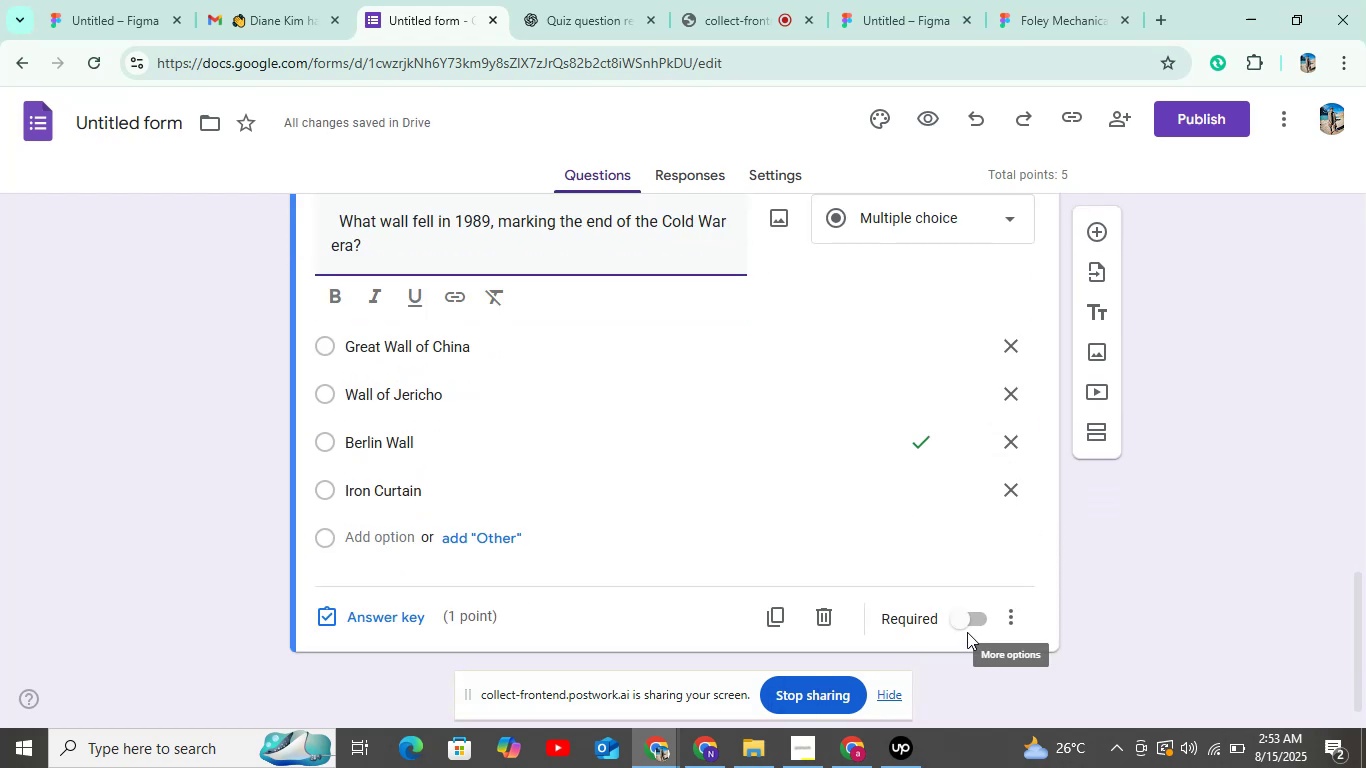 
left_click([967, 622])
 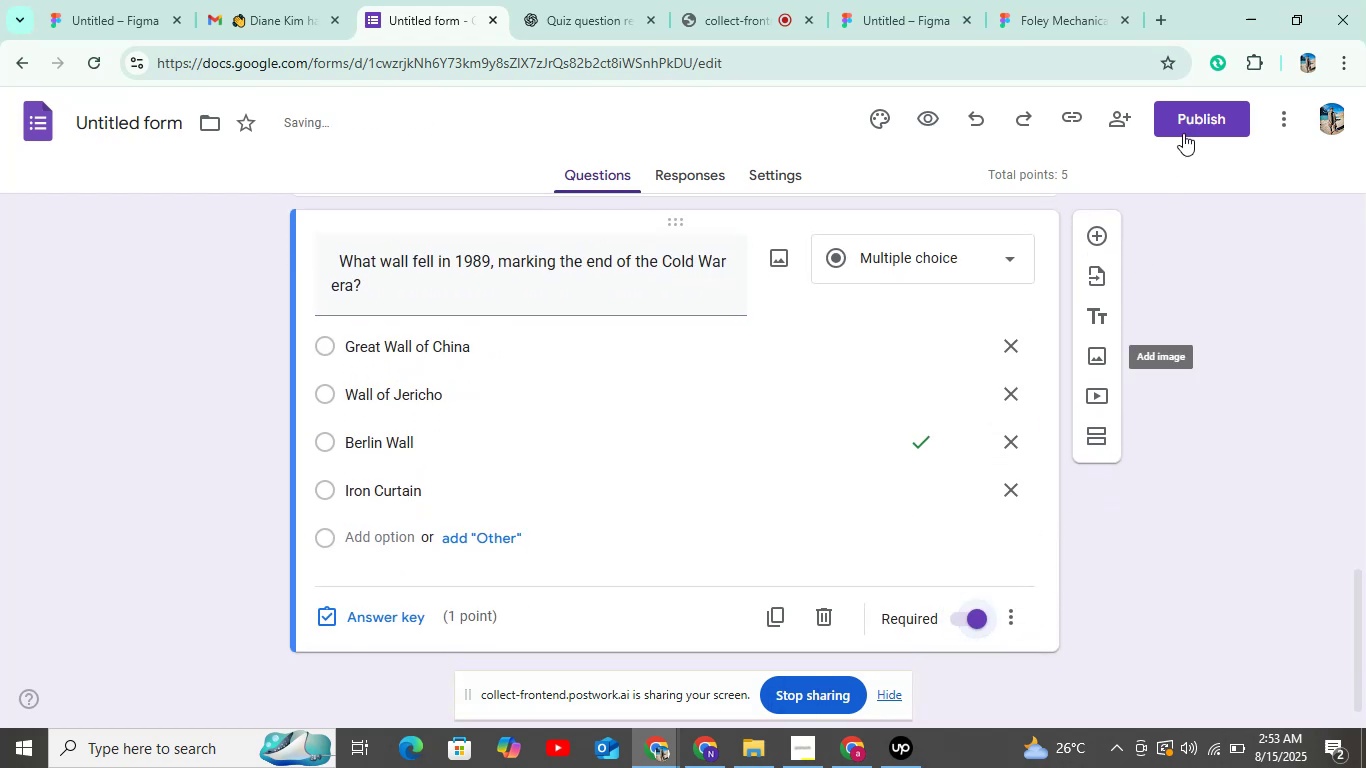 
left_click([1194, 110])
 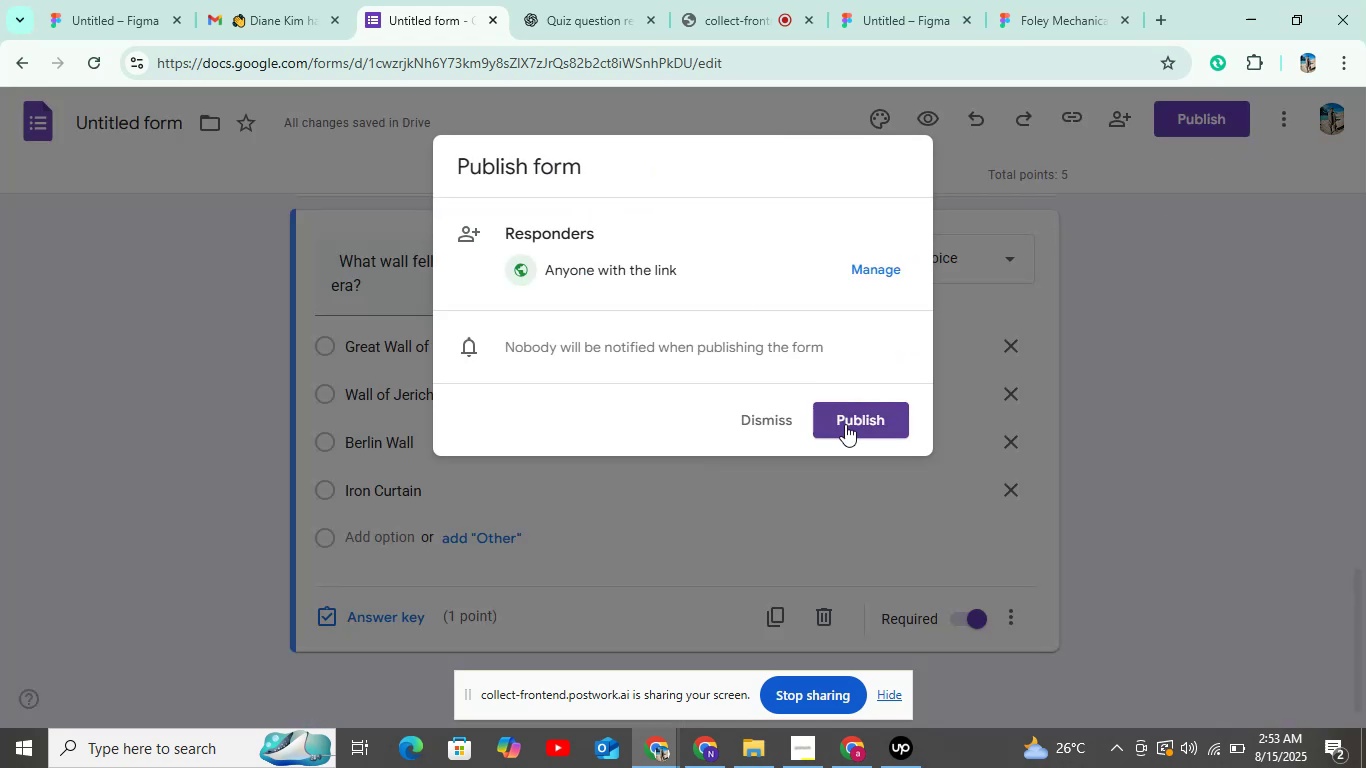 
left_click([847, 426])
 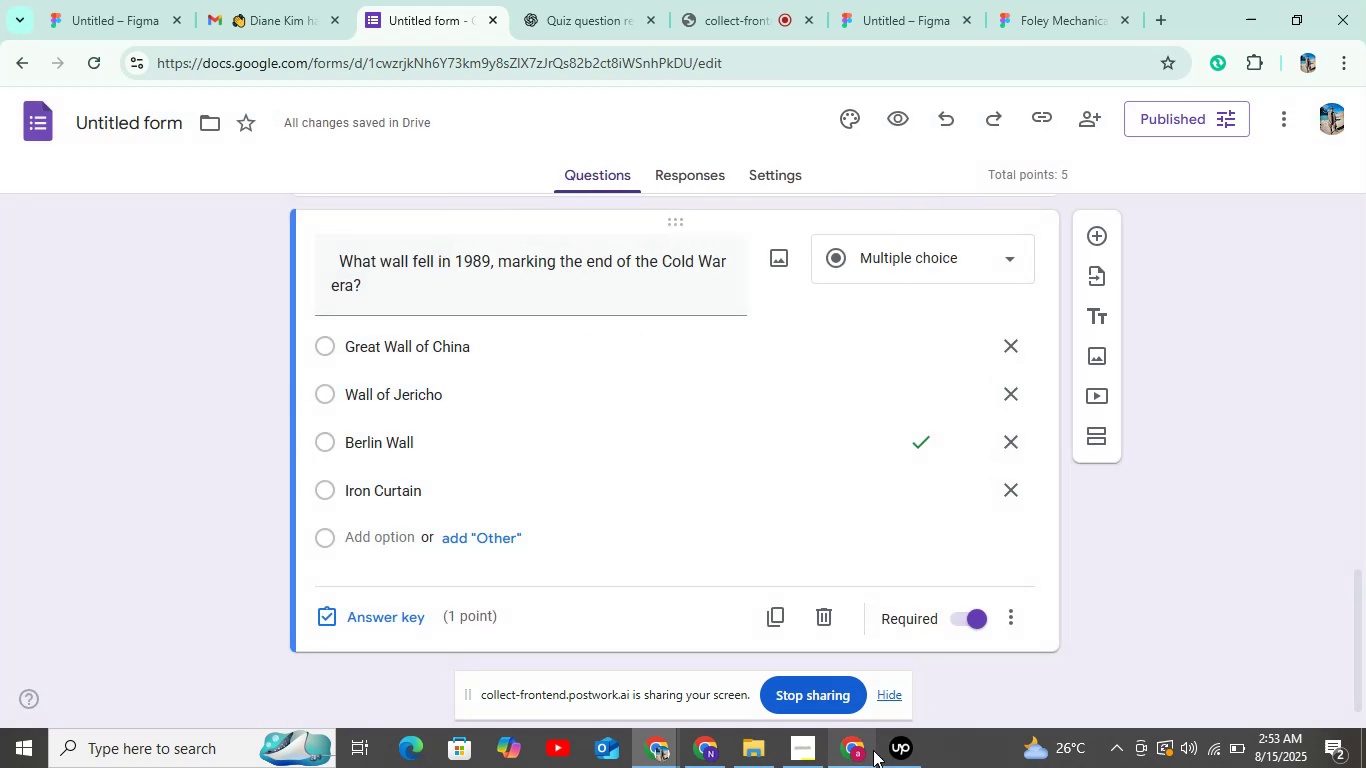 
left_click([896, 749])
 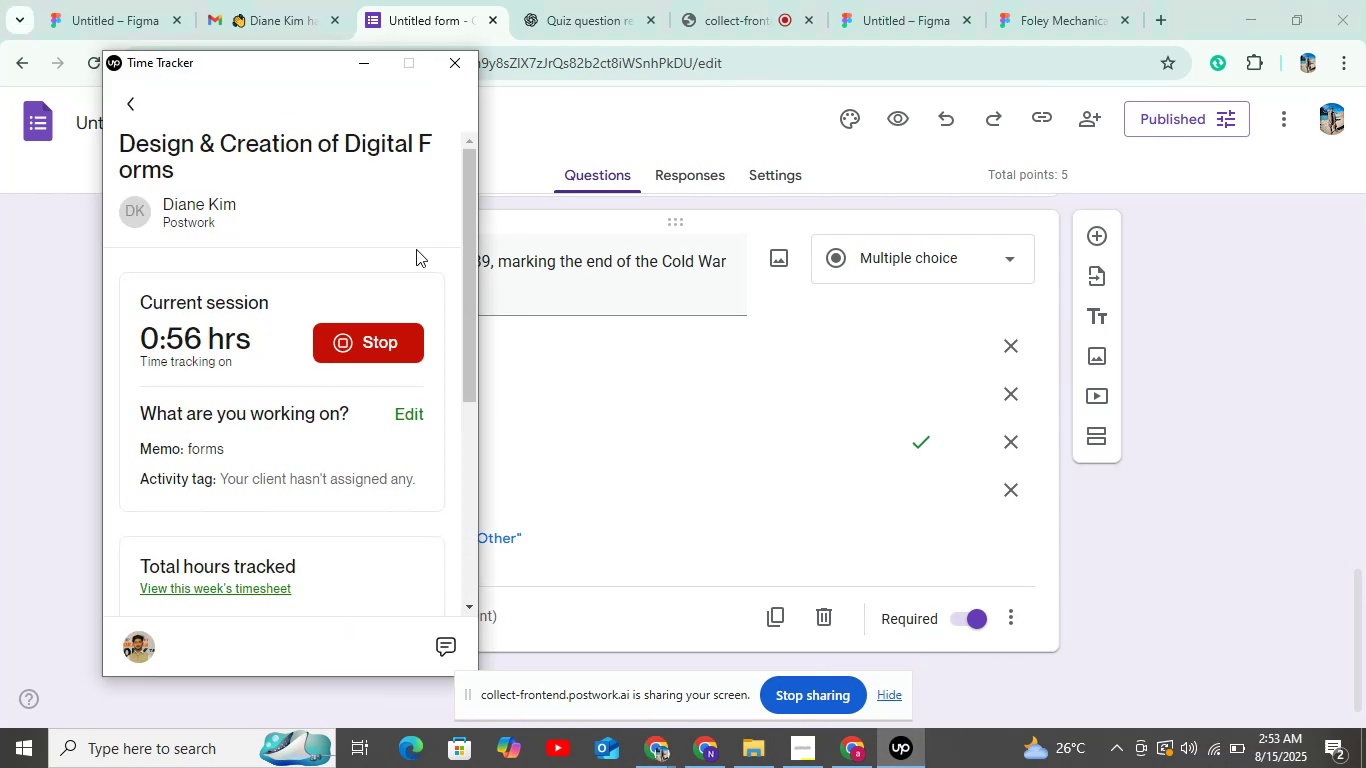 
left_click([373, 62])
 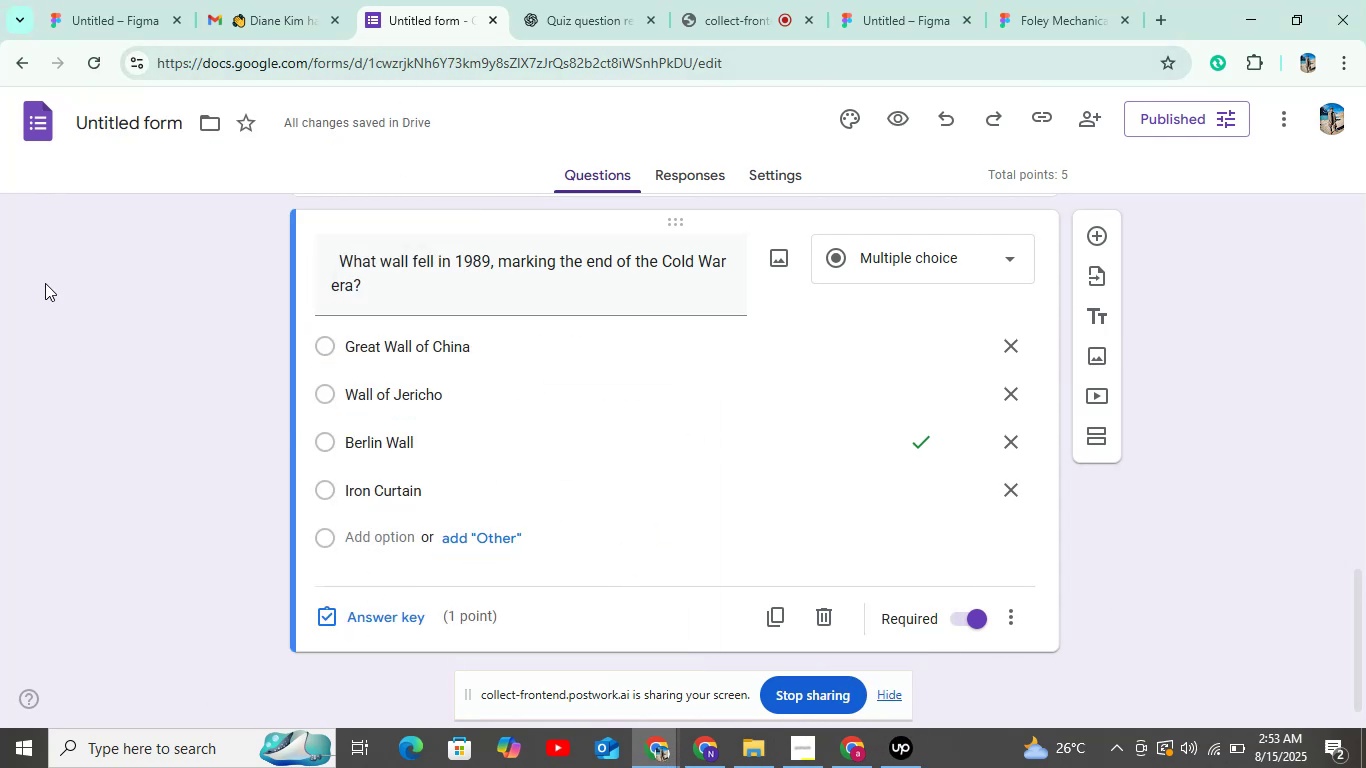 
left_click([27, 130])
 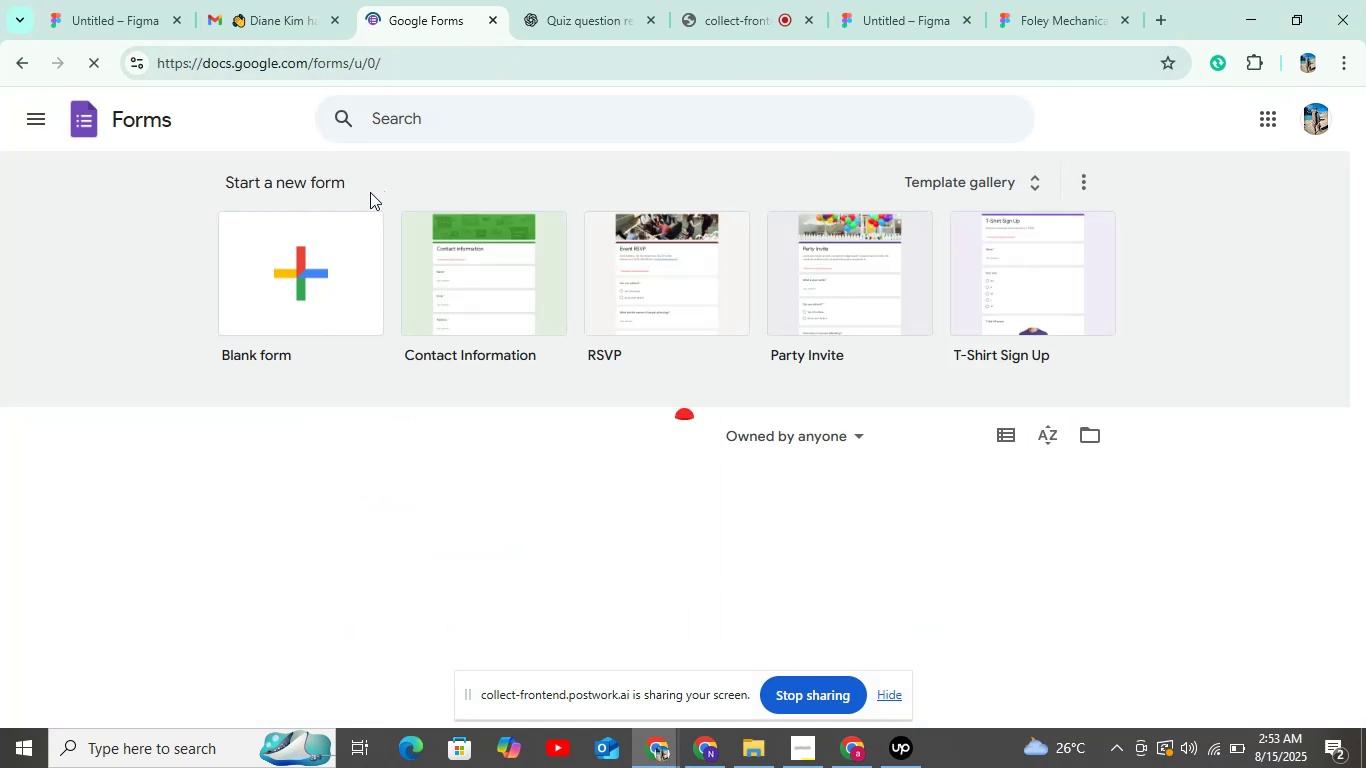 
left_click([322, 285])
 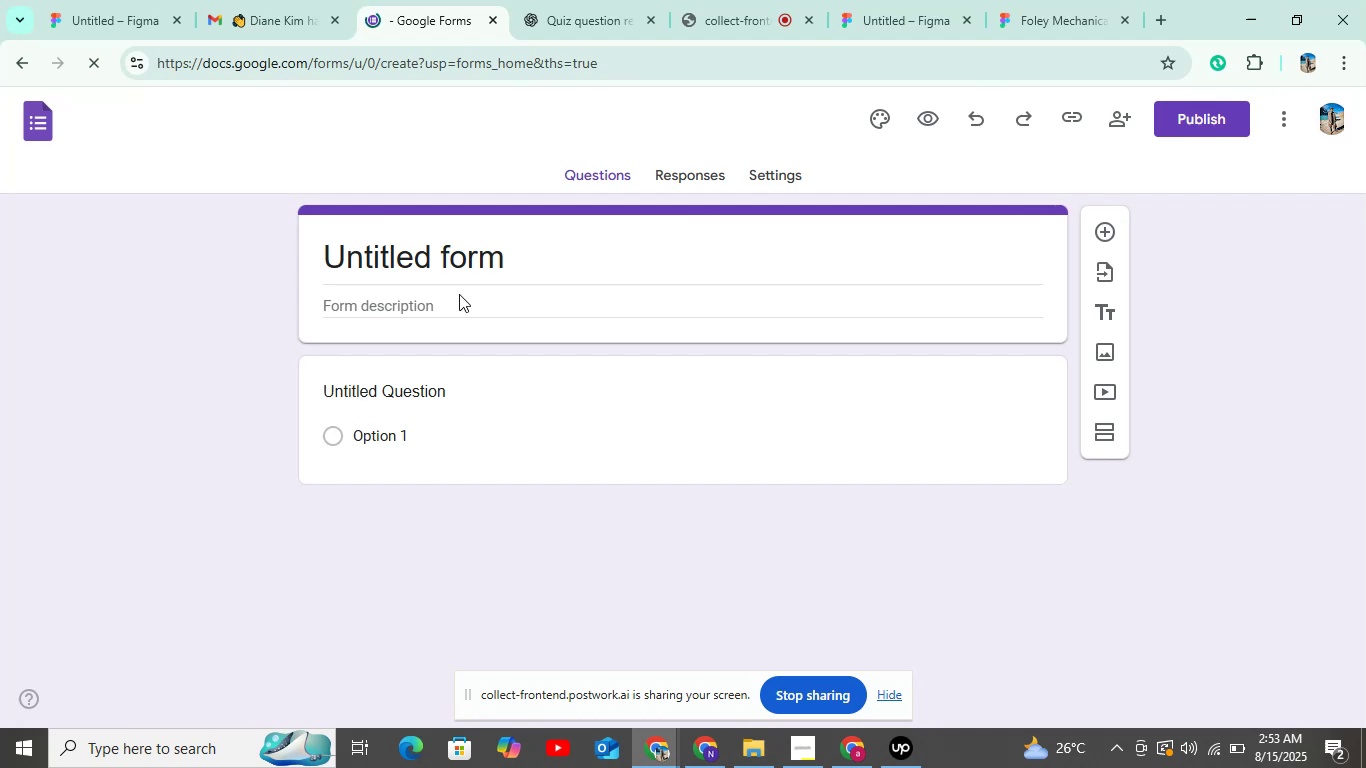 
left_click([774, 176])
 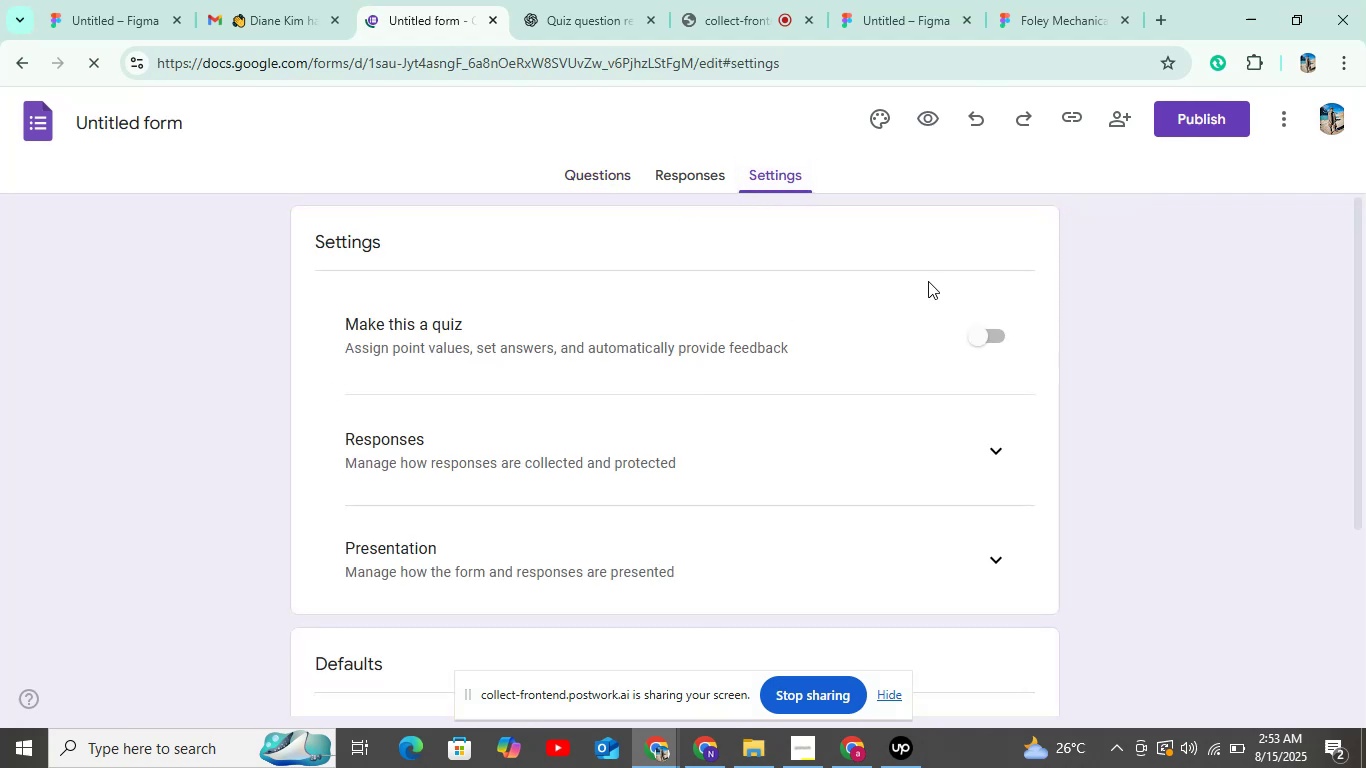 
left_click([975, 329])
 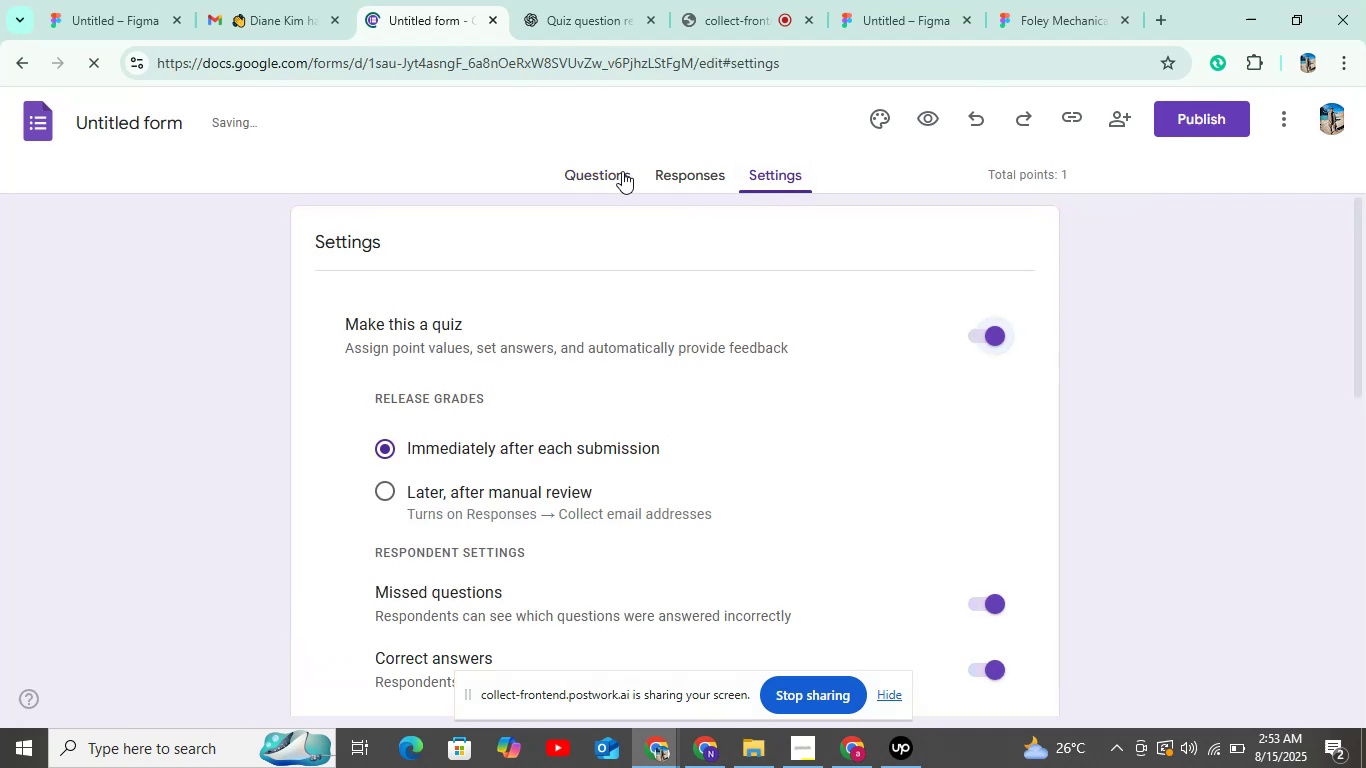 
left_click([622, 171])
 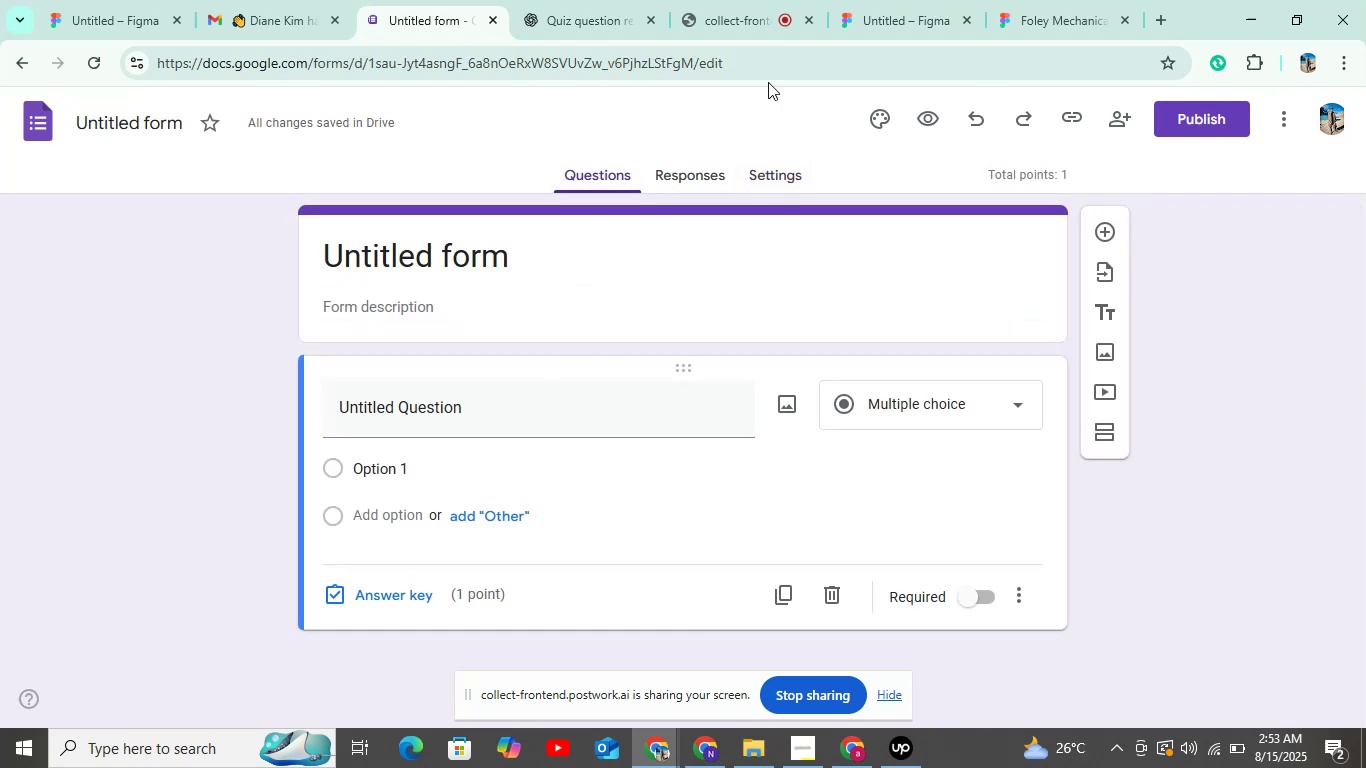 
left_click([591, 18])
 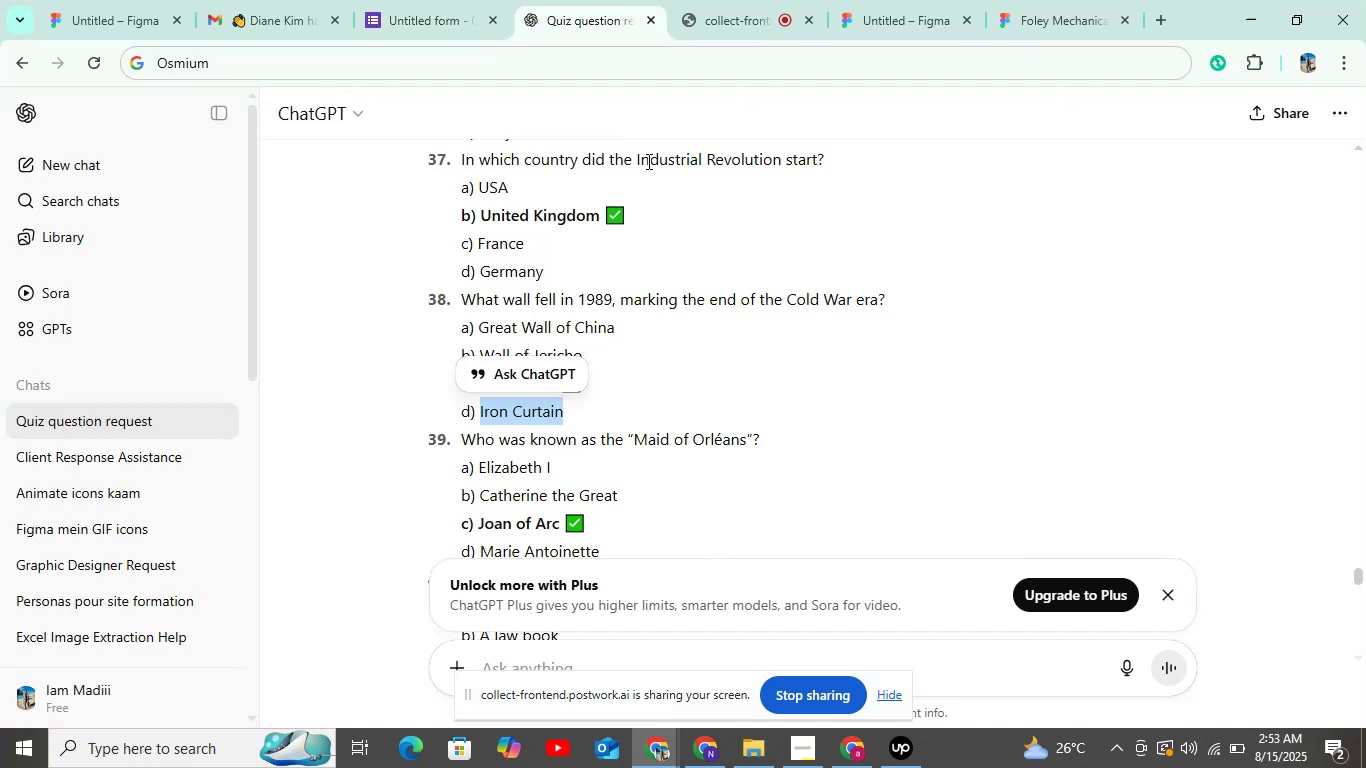 
scroll: coordinate [649, 236], scroll_direction: down, amount: 2.0
 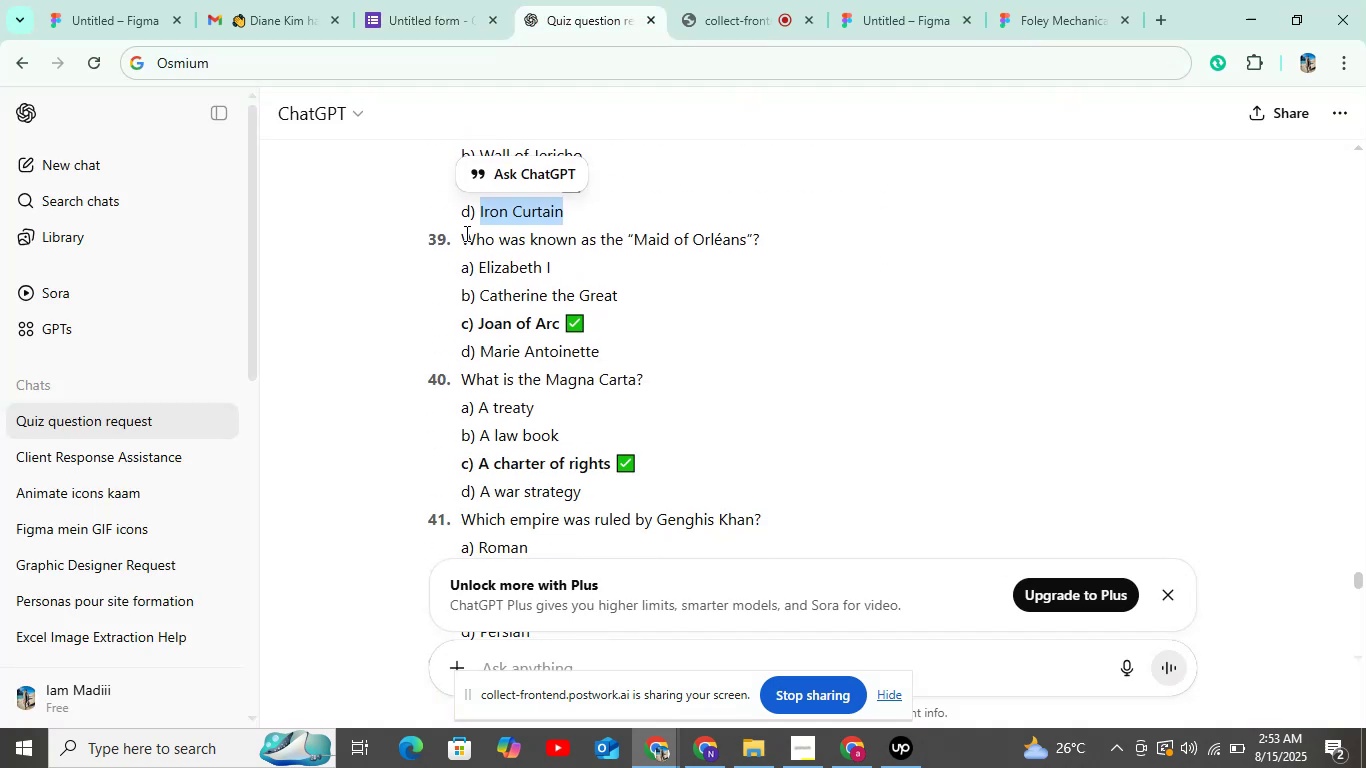 
left_click_drag(start_coordinate=[464, 238], to_coordinate=[808, 231])
 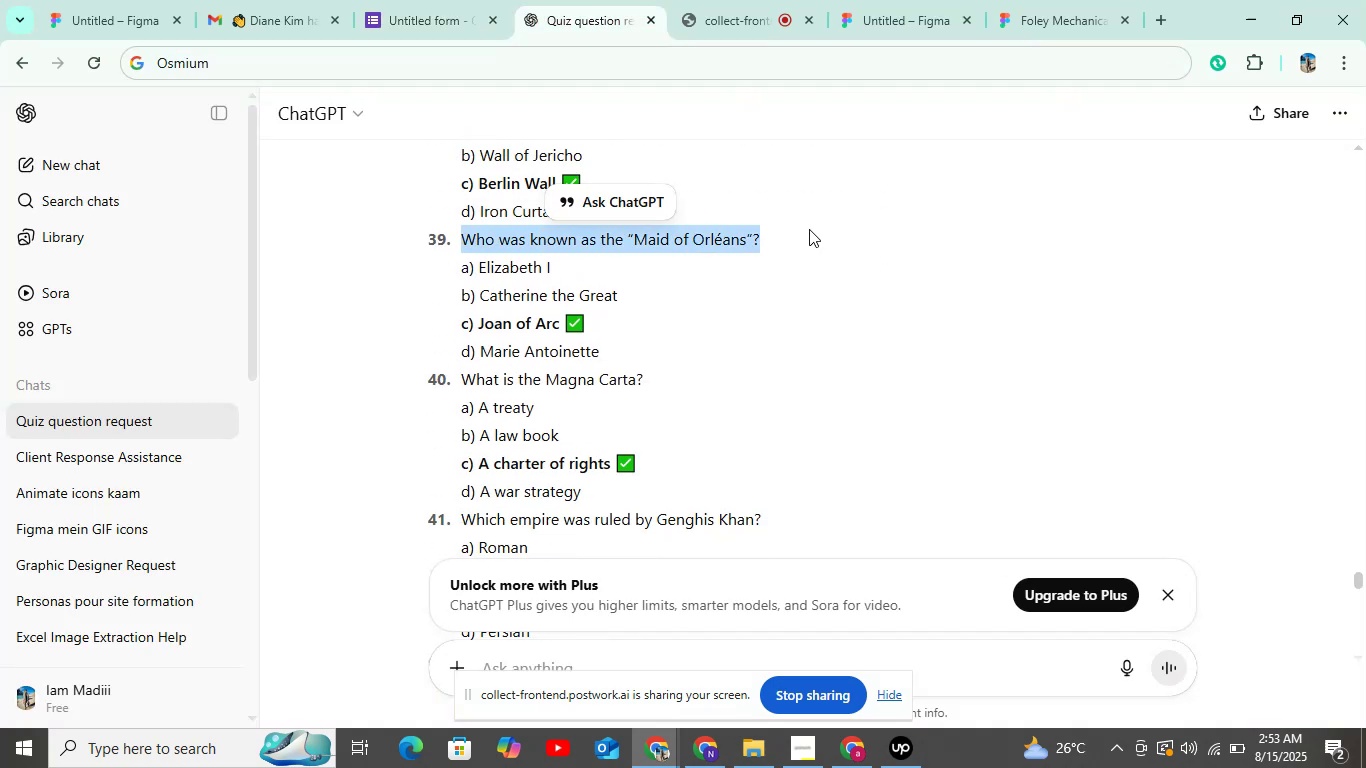 
key(Control+C)
 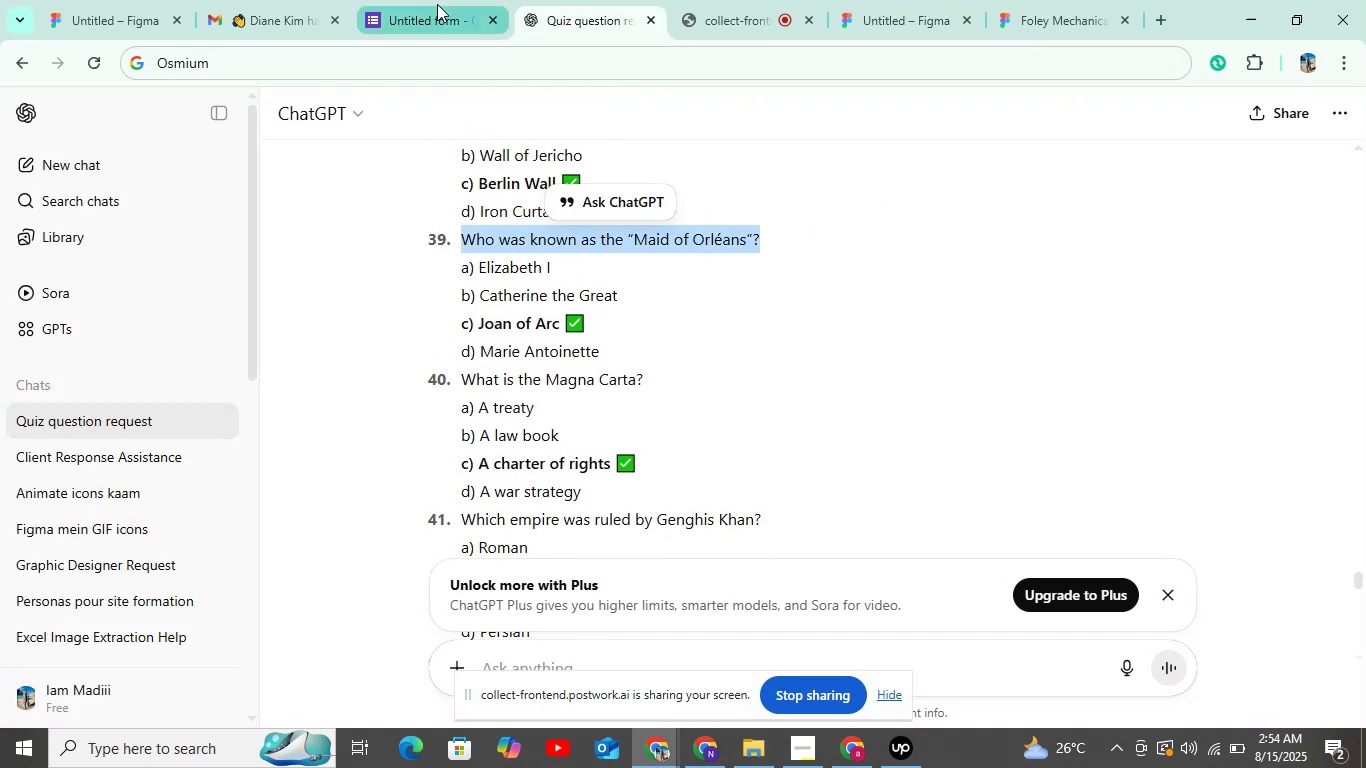 
left_click([414, 23])
 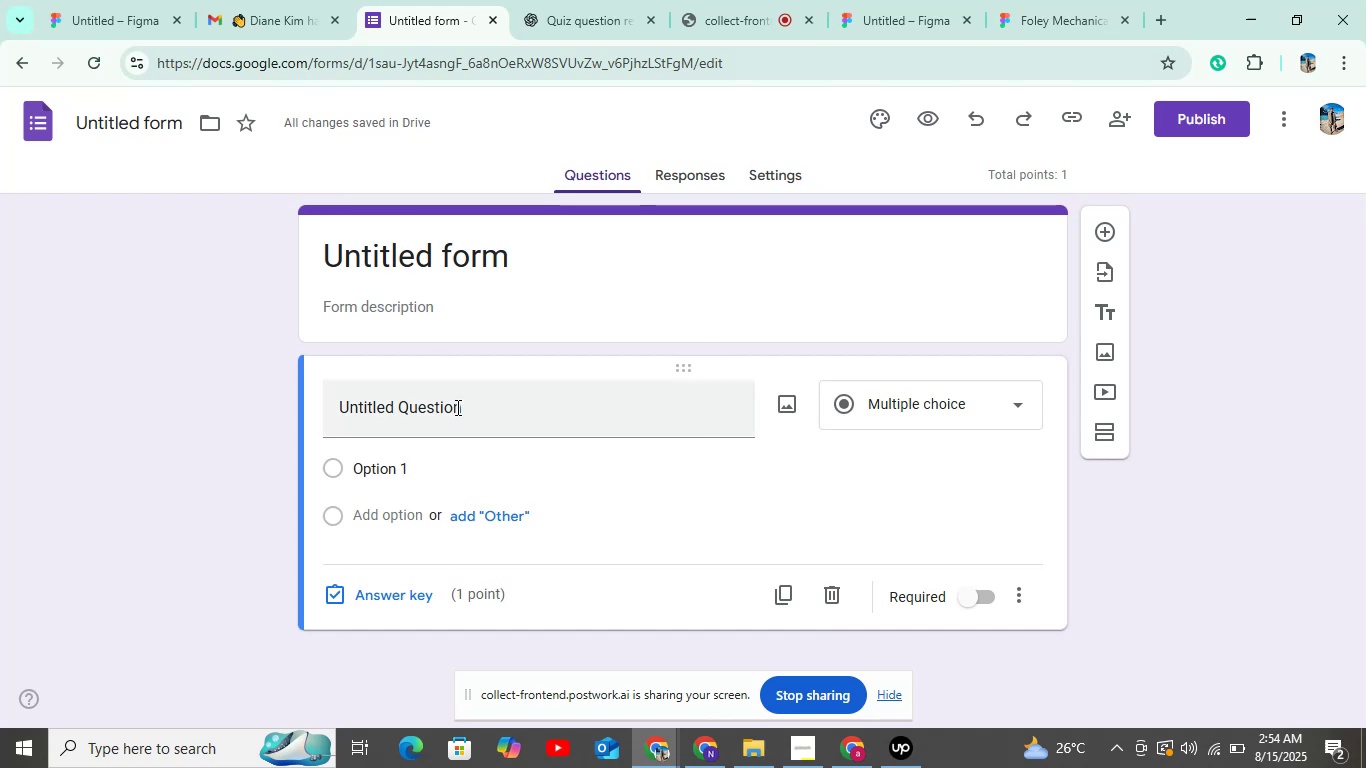 
left_click([456, 406])
 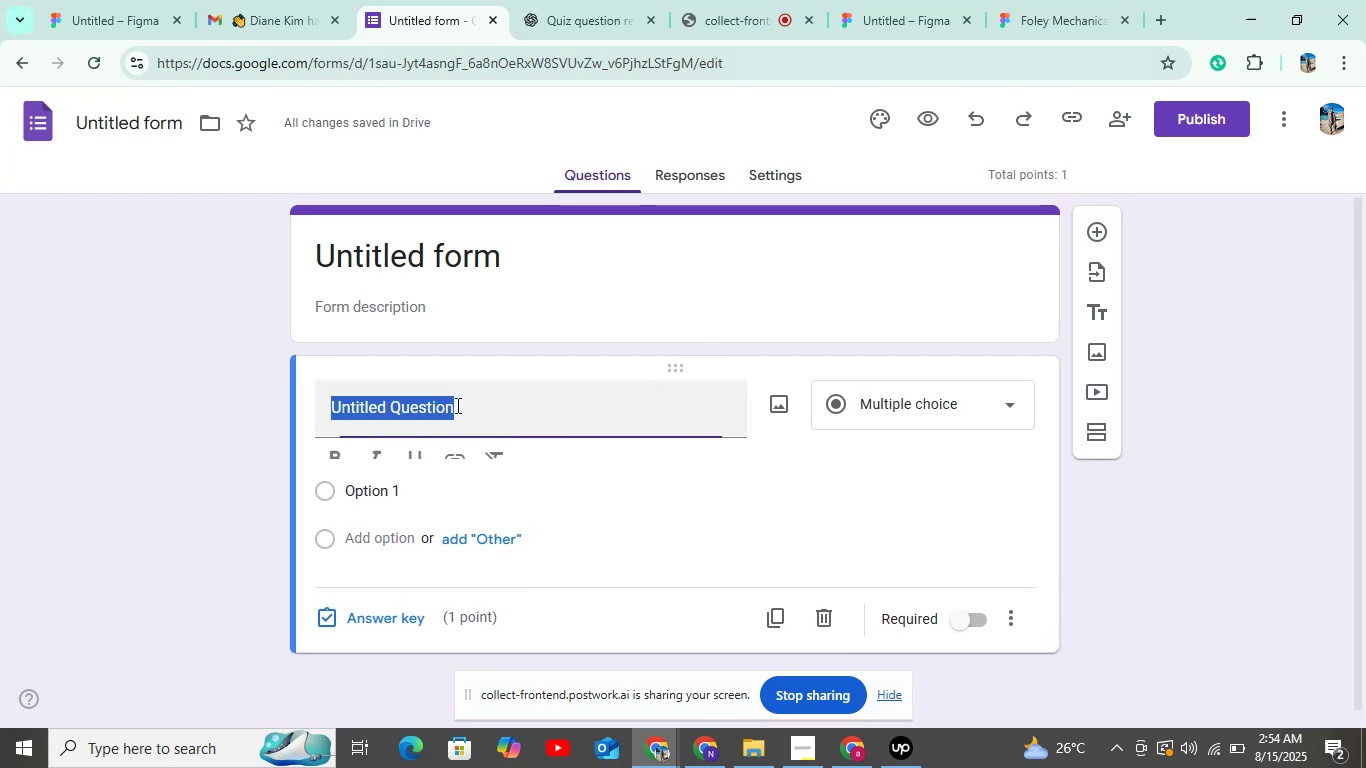 
key(Control+V)
 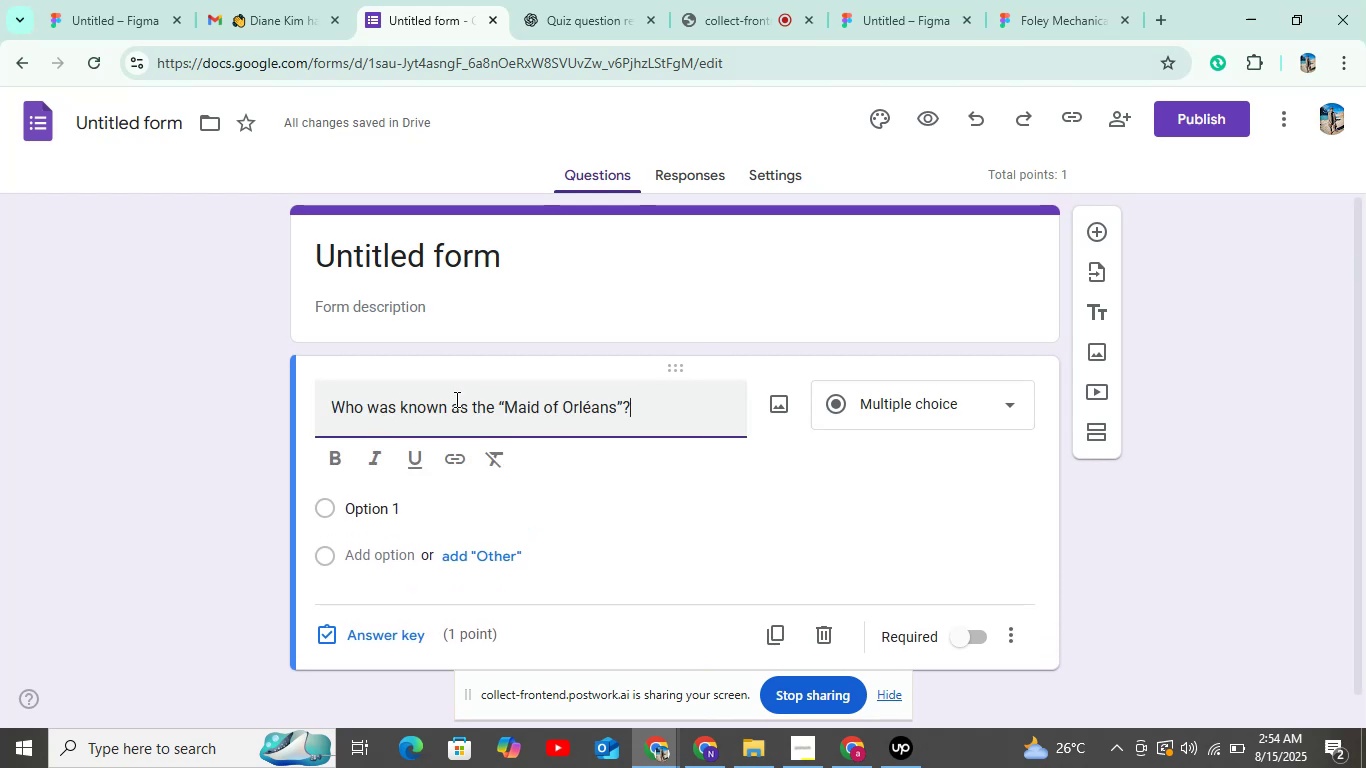 
scroll: coordinate [443, 394], scroll_direction: down, amount: 5.0
 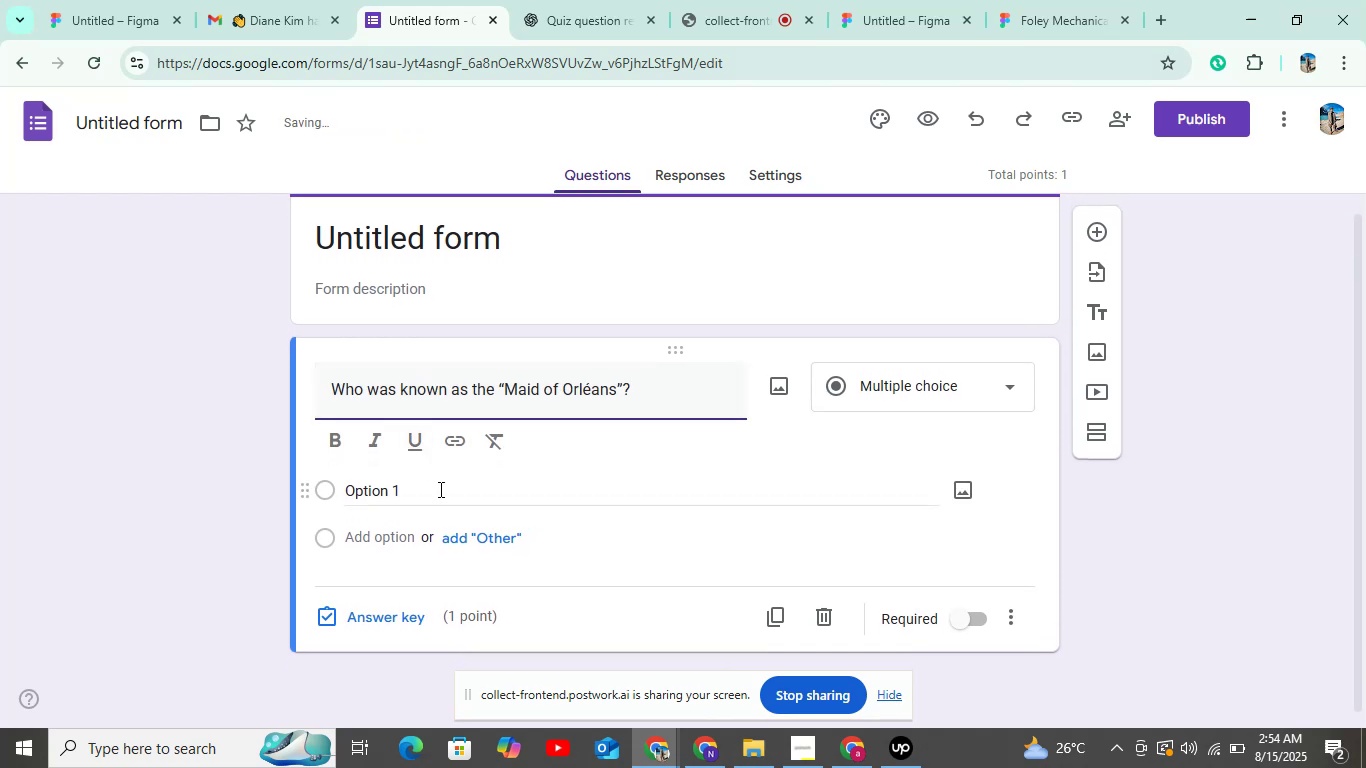 
left_click([439, 493])
 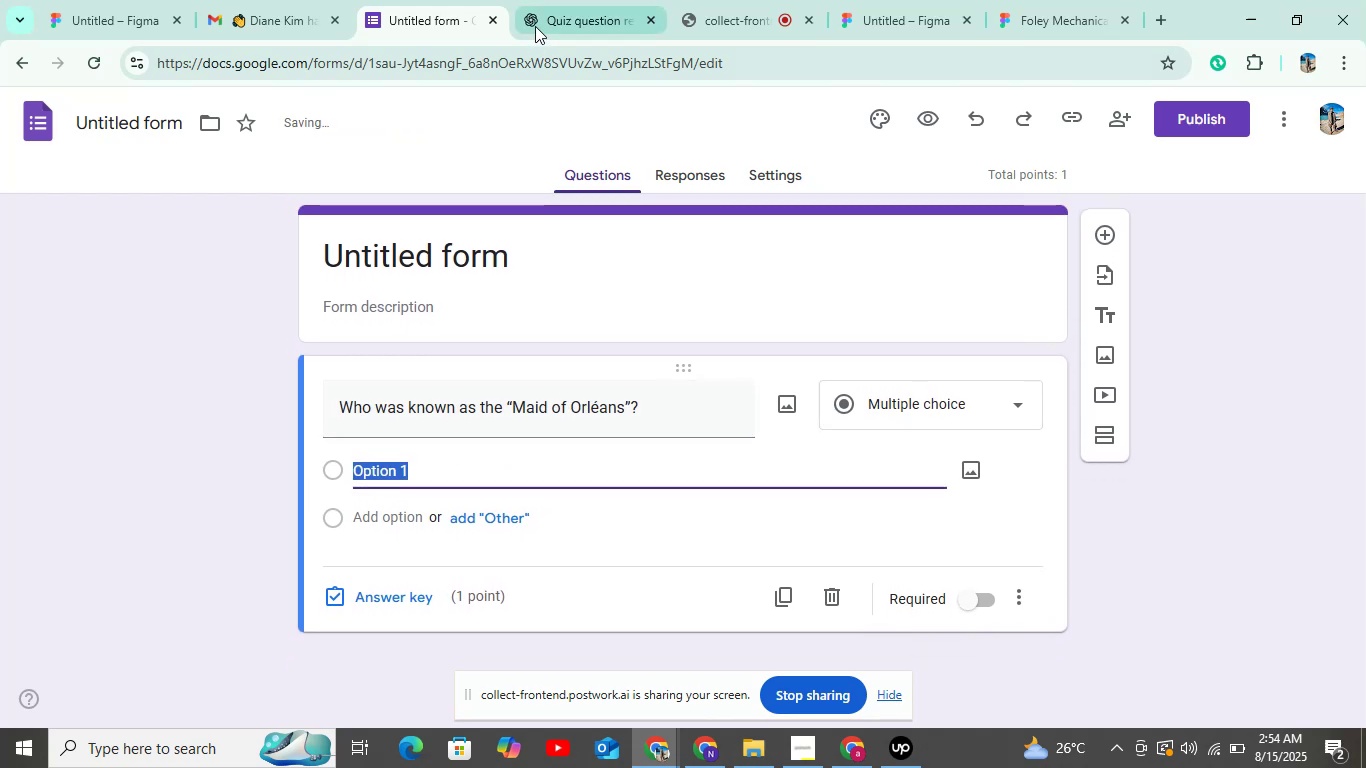 
left_click([554, 14])
 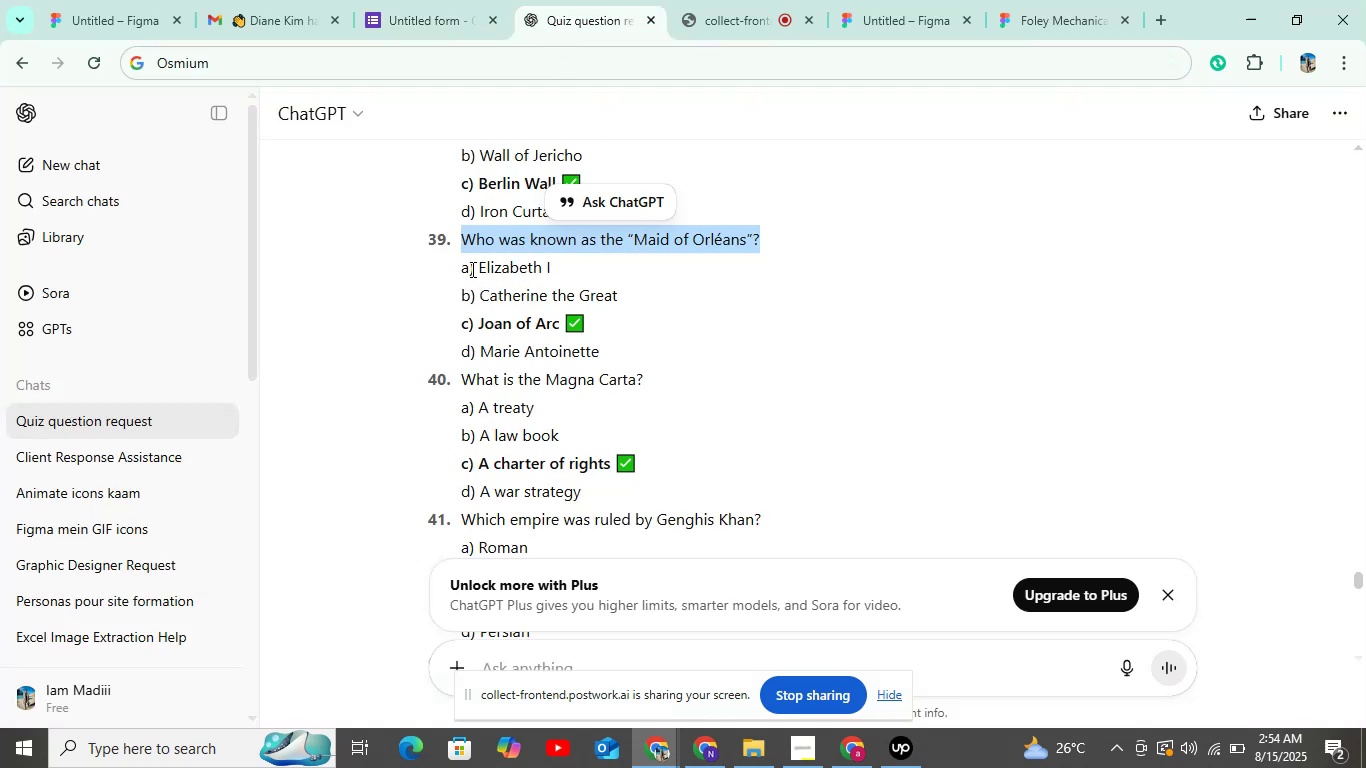 
left_click_drag(start_coordinate=[474, 268], to_coordinate=[587, 268])
 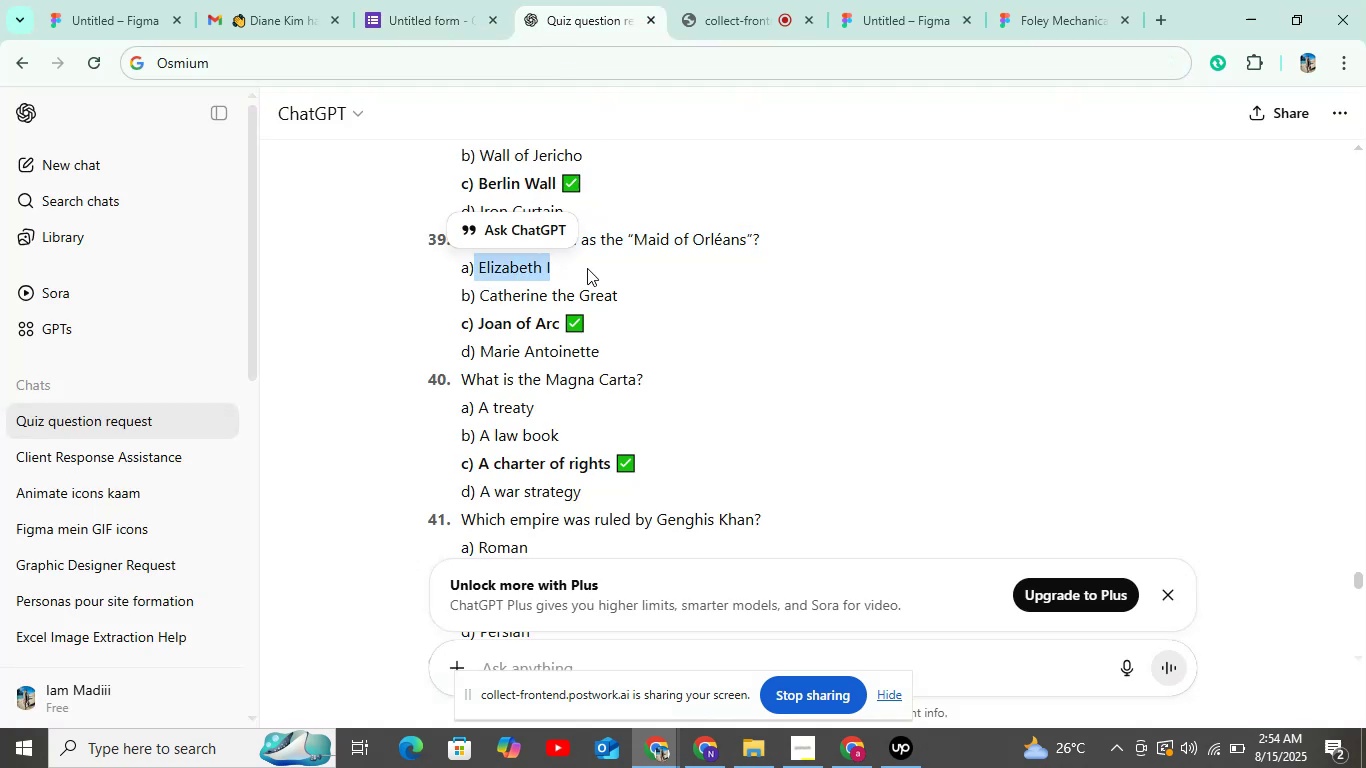 
key(Control+C)
 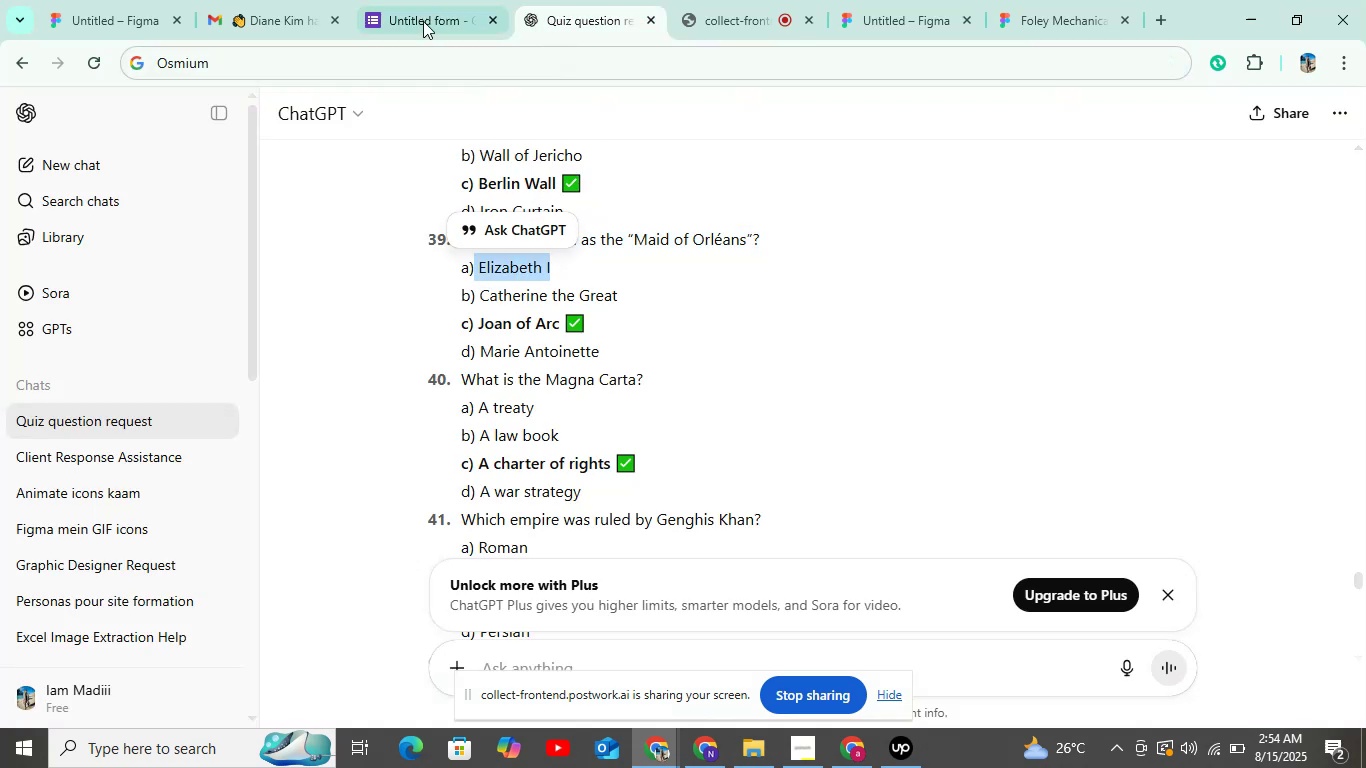 
left_click([423, 21])
 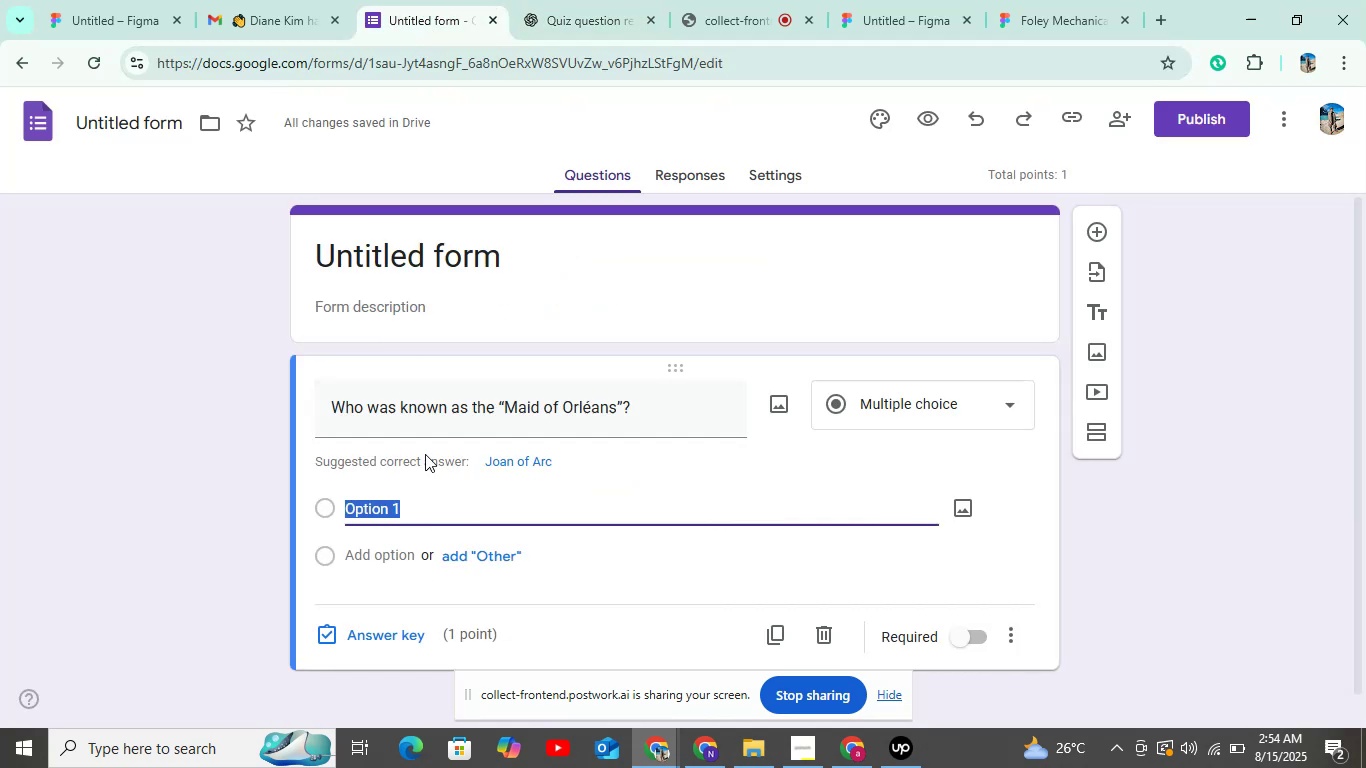 
key(Control+V)
 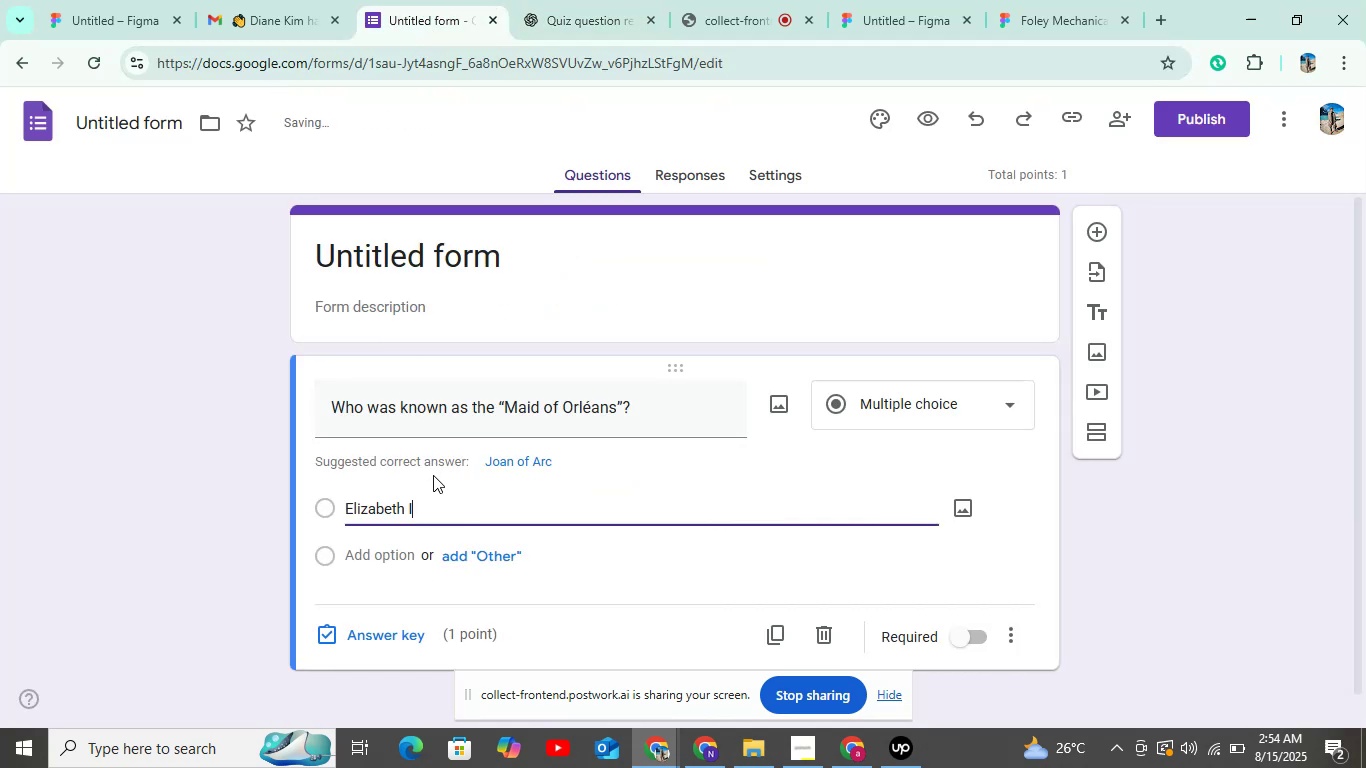 
scroll: coordinate [417, 475], scroll_direction: down, amount: 5.0
 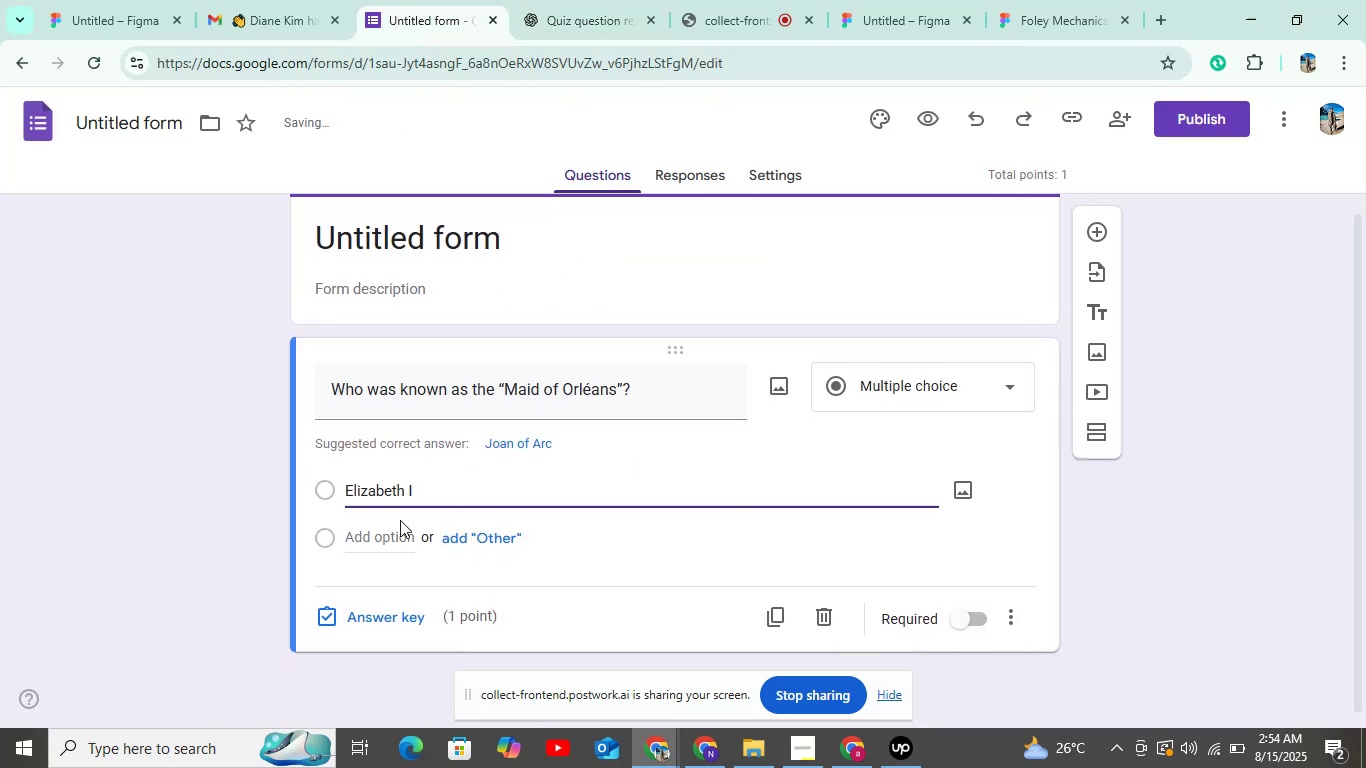 
left_click([396, 531])
 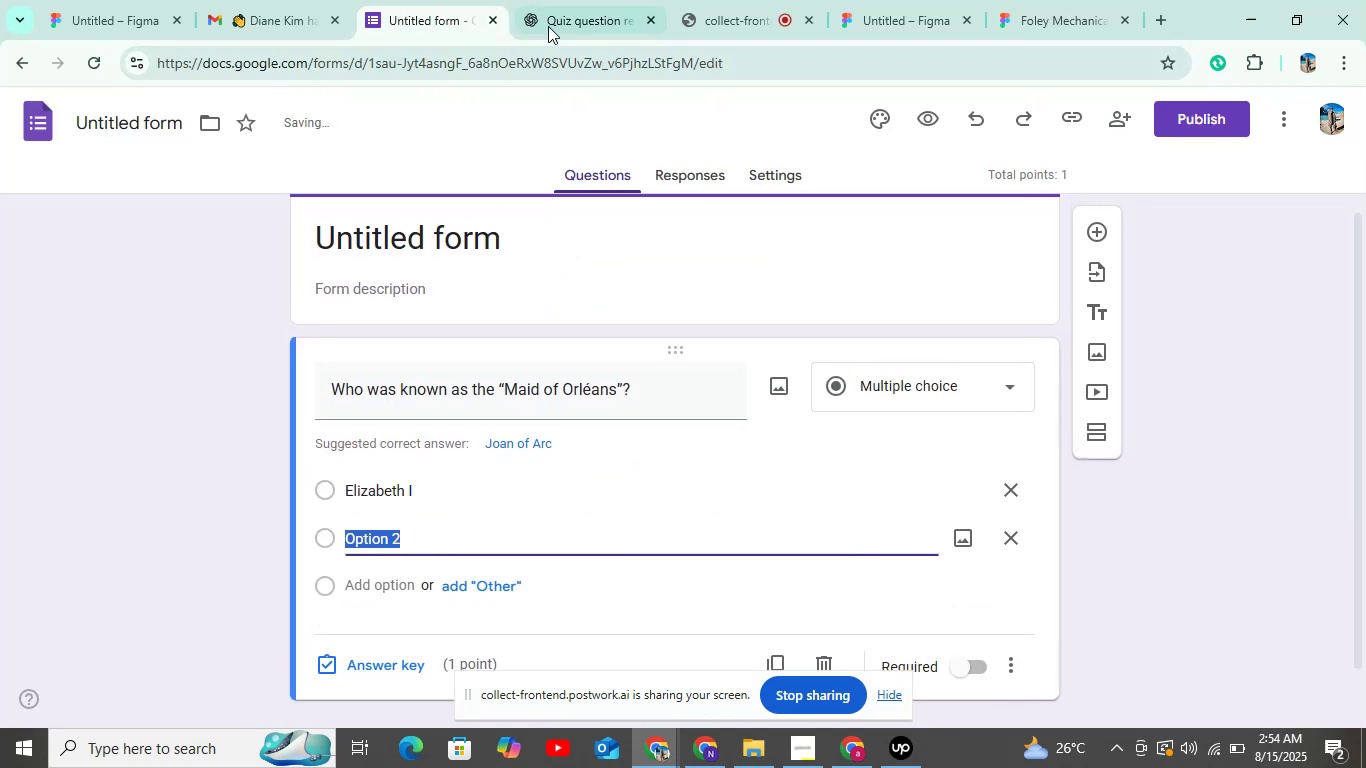 
left_click([566, 14])
 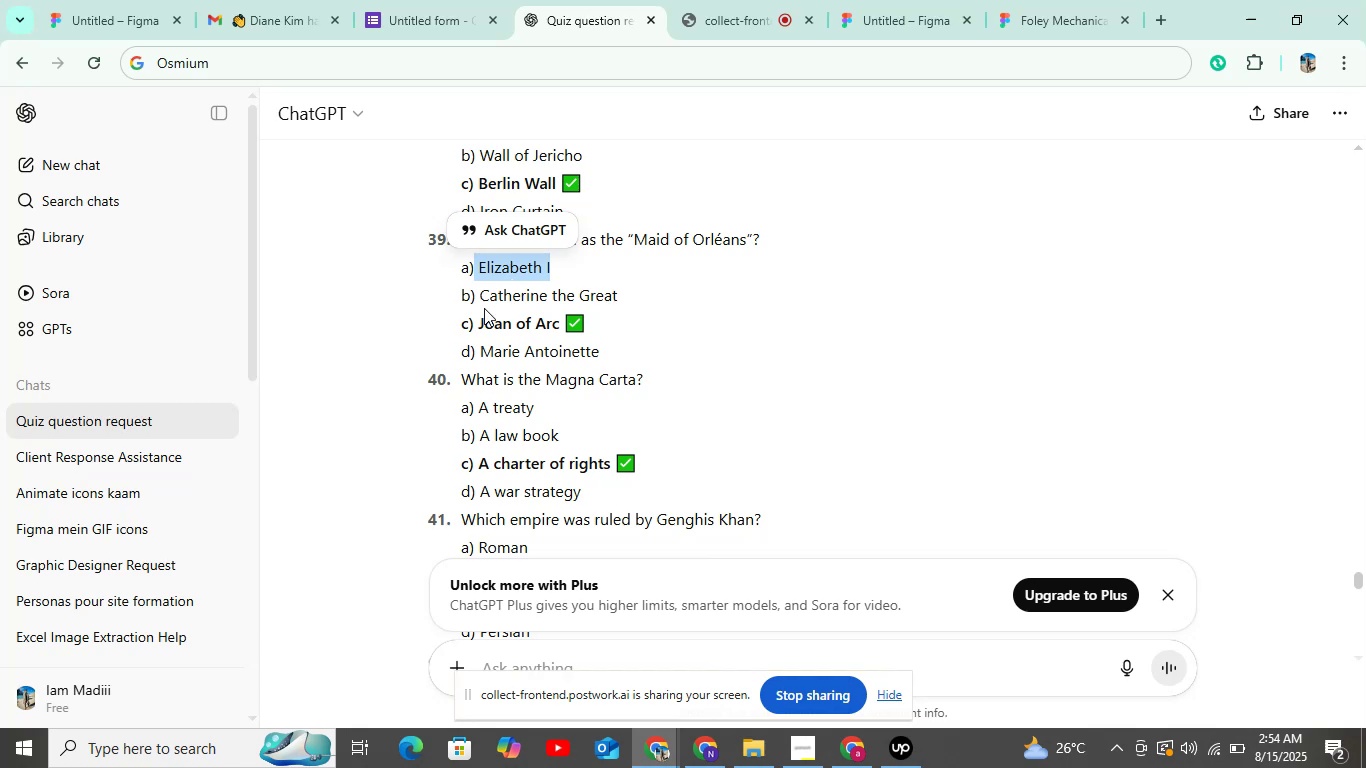 
left_click_drag(start_coordinate=[477, 298], to_coordinate=[639, 291])
 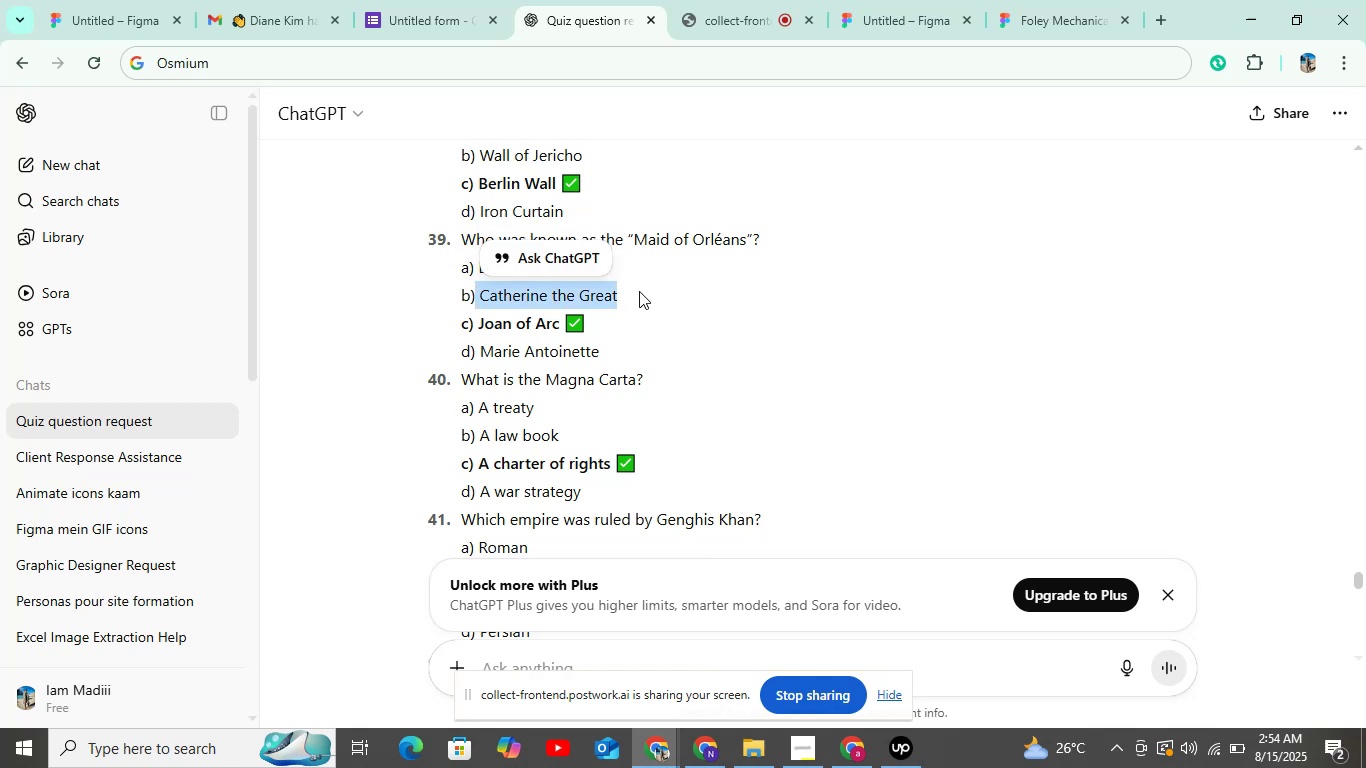 
key(Control+C)
 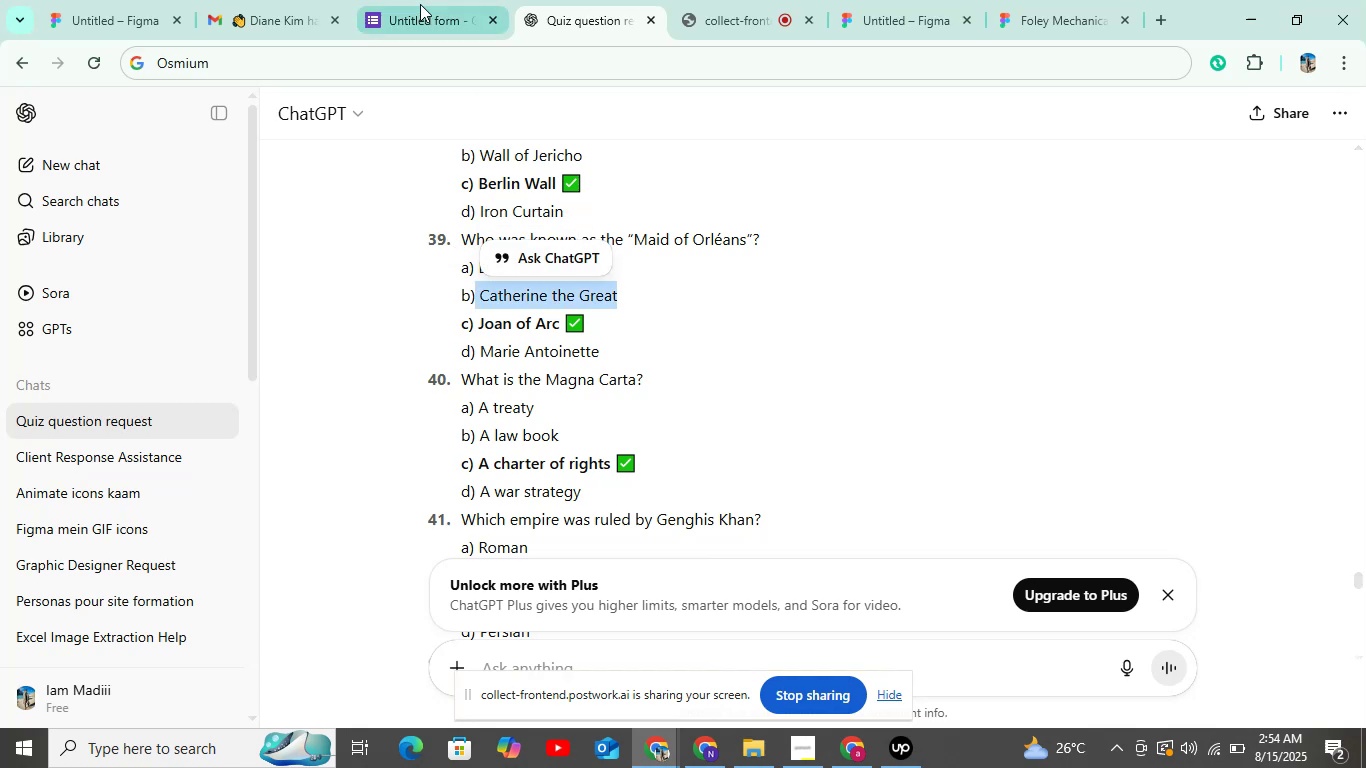 
left_click([419, 2])
 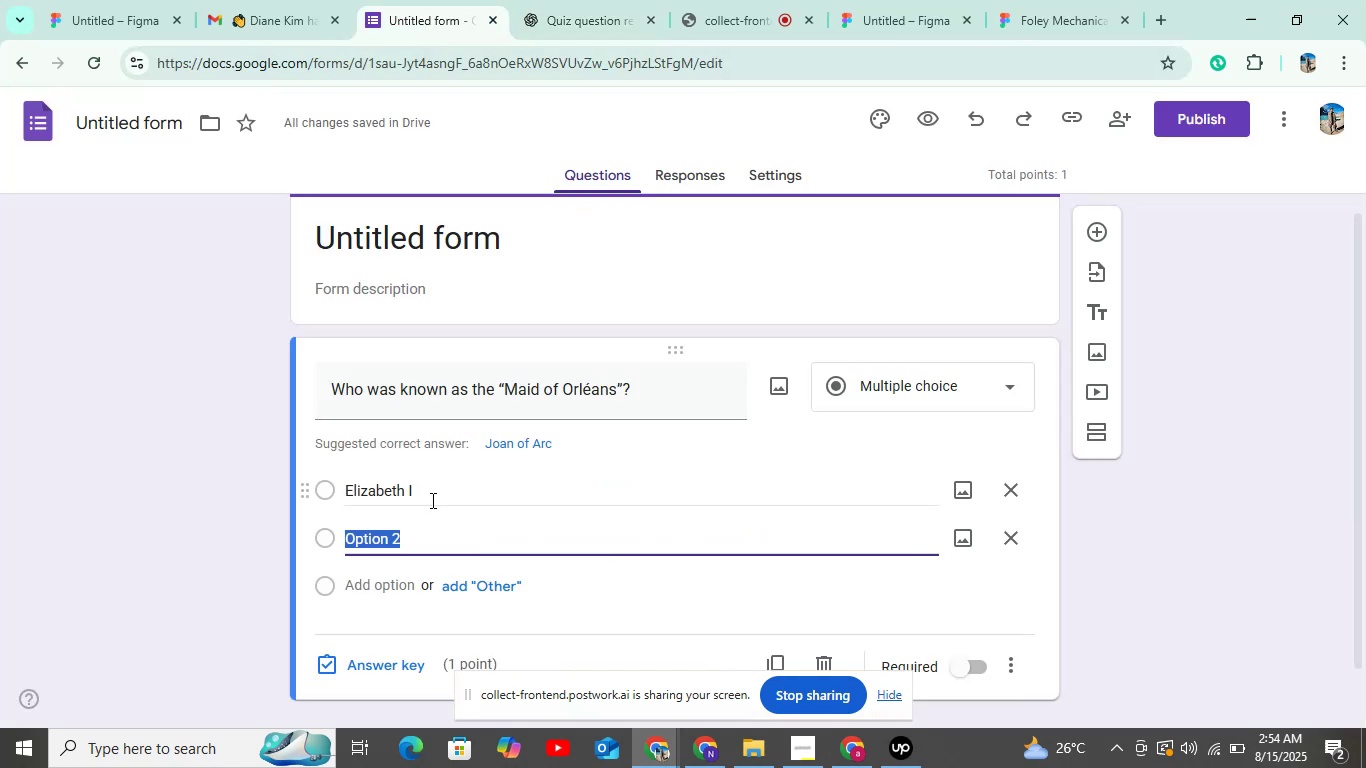 
key(Control+V)
 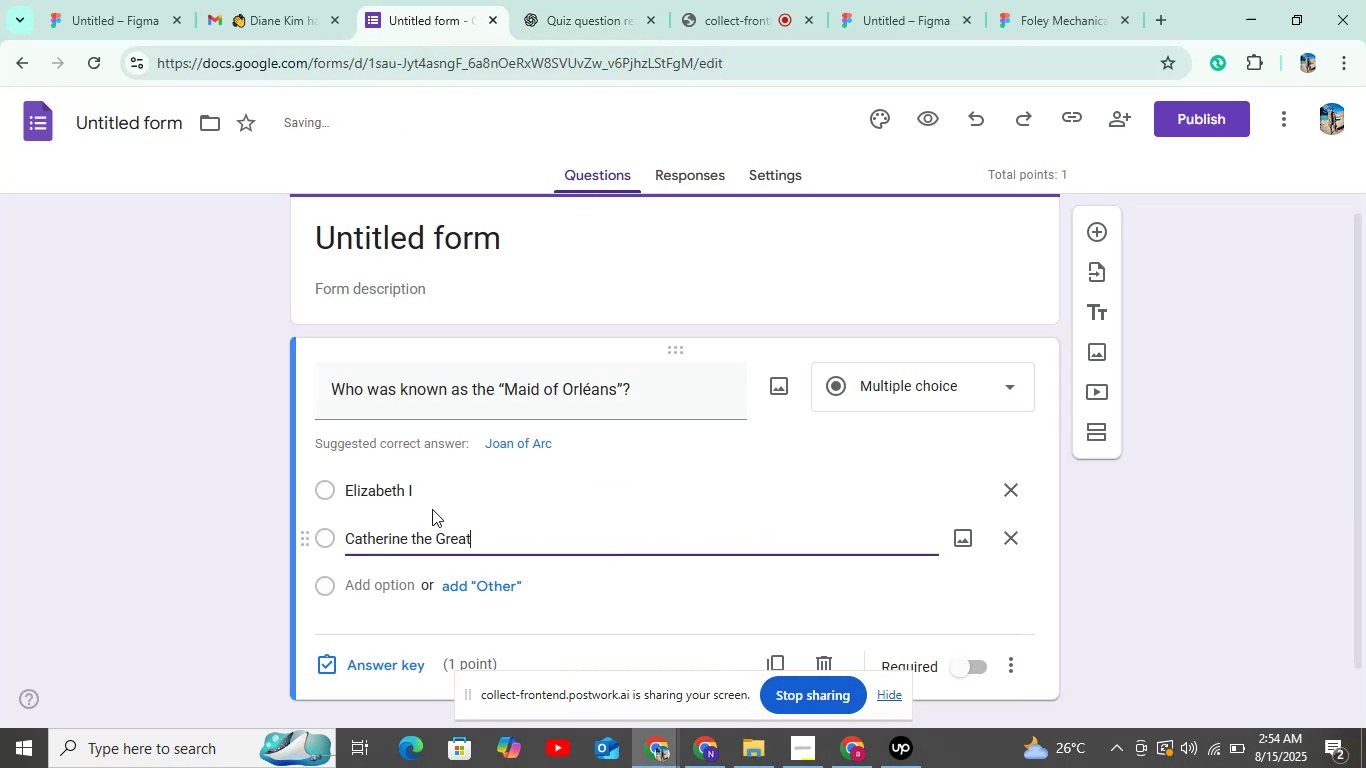 
scroll: coordinate [430, 489], scroll_direction: down, amount: 5.0
 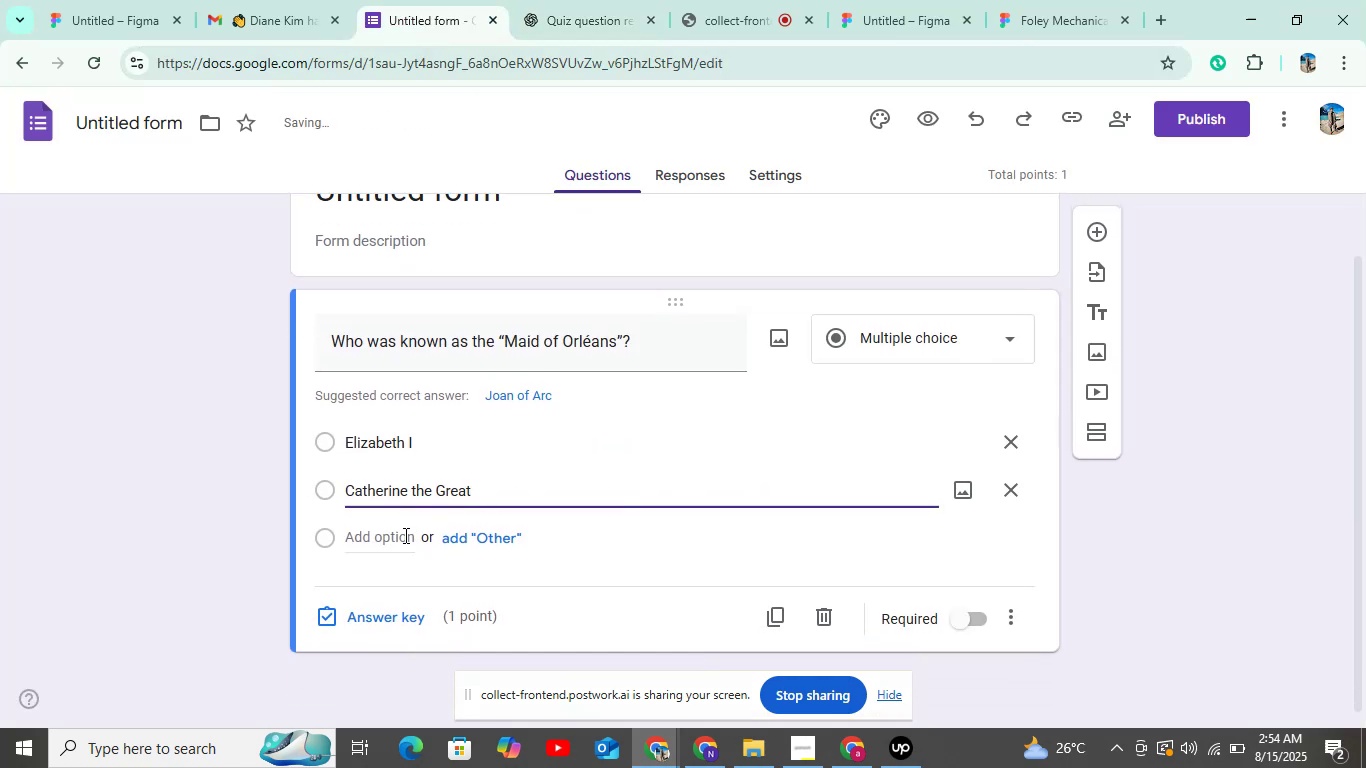 
left_click([404, 535])
 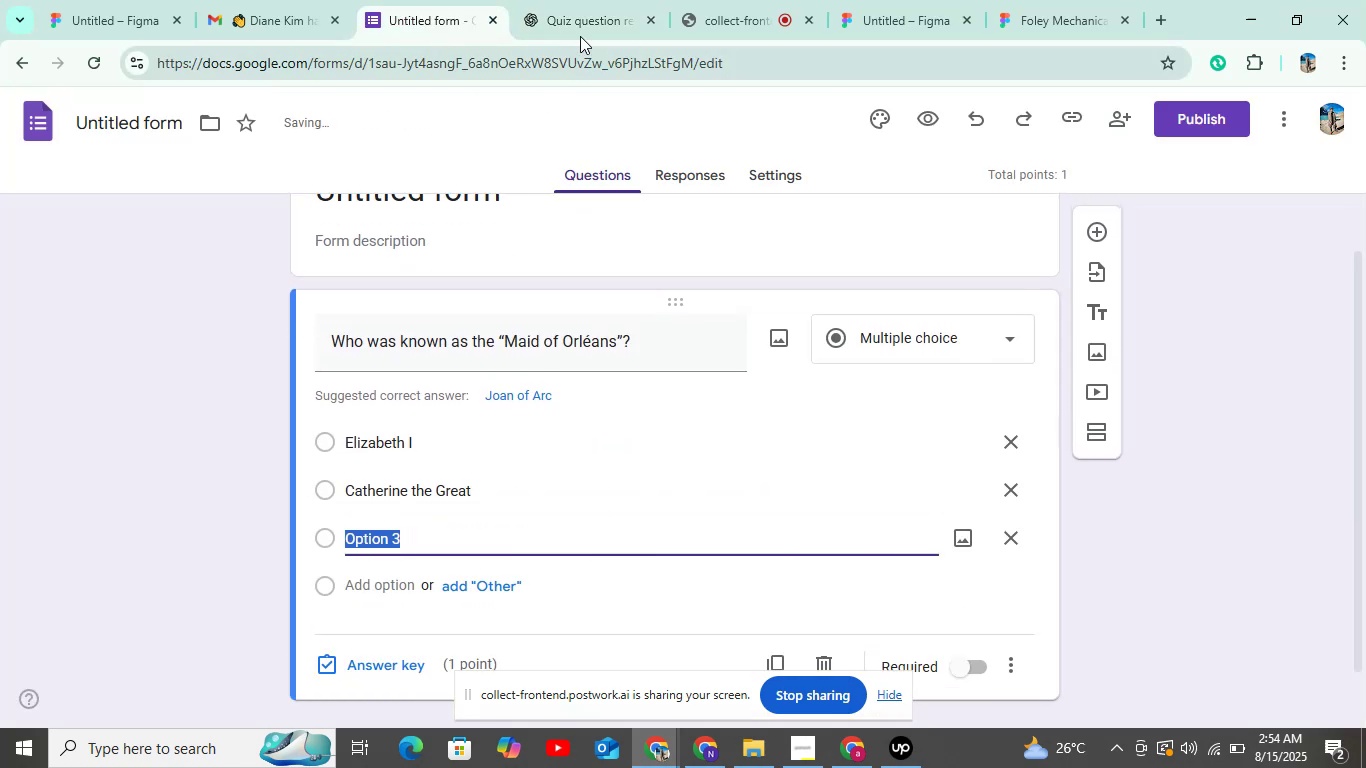 
left_click([588, 13])
 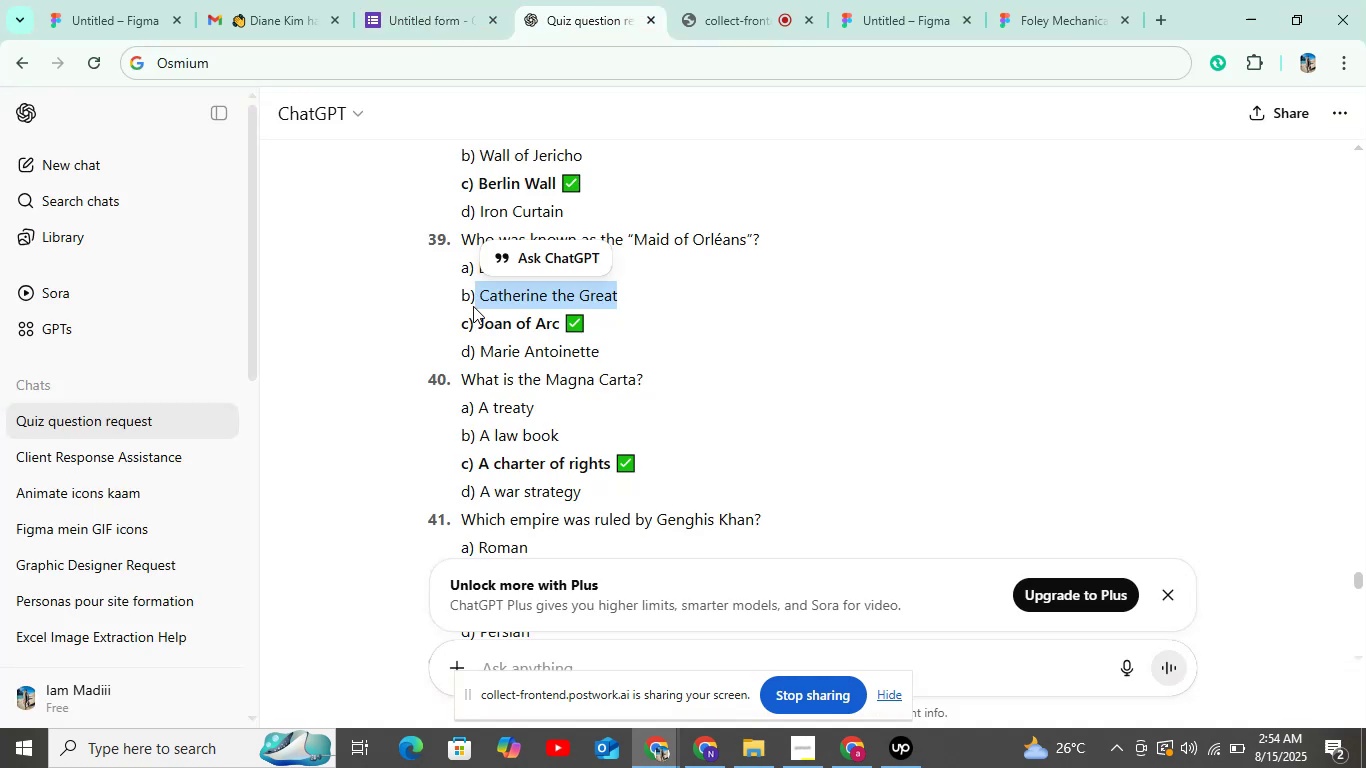 
left_click_drag(start_coordinate=[481, 318], to_coordinate=[560, 324])
 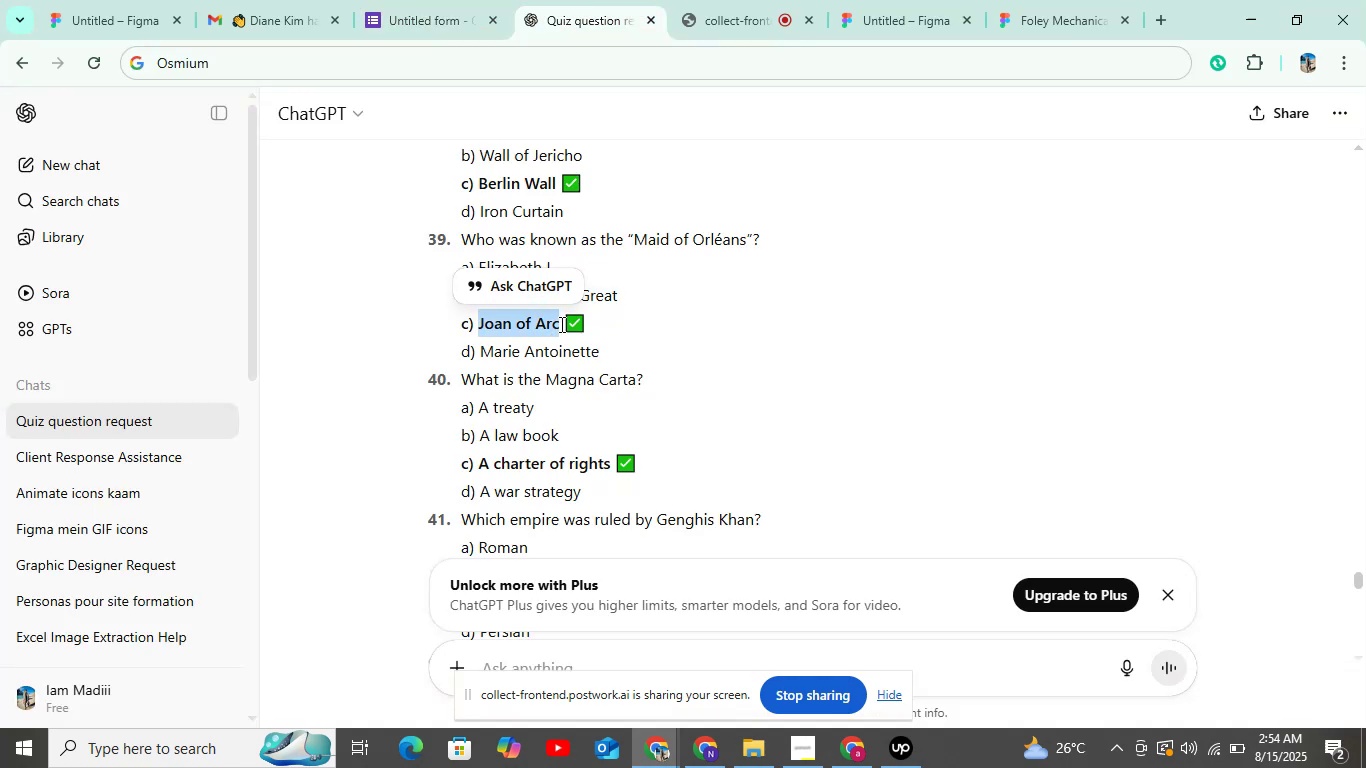 
key(Control+ControlLeft)
 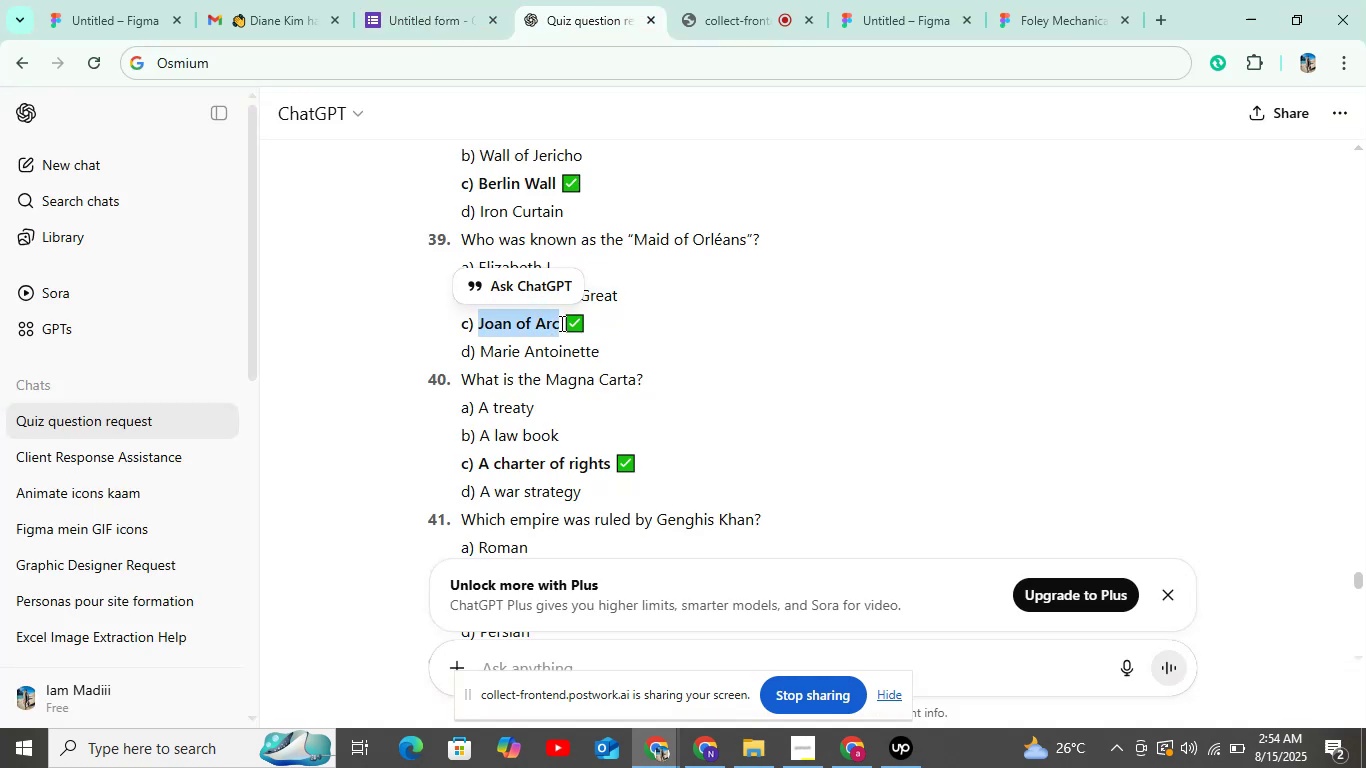 
key(Control+C)
 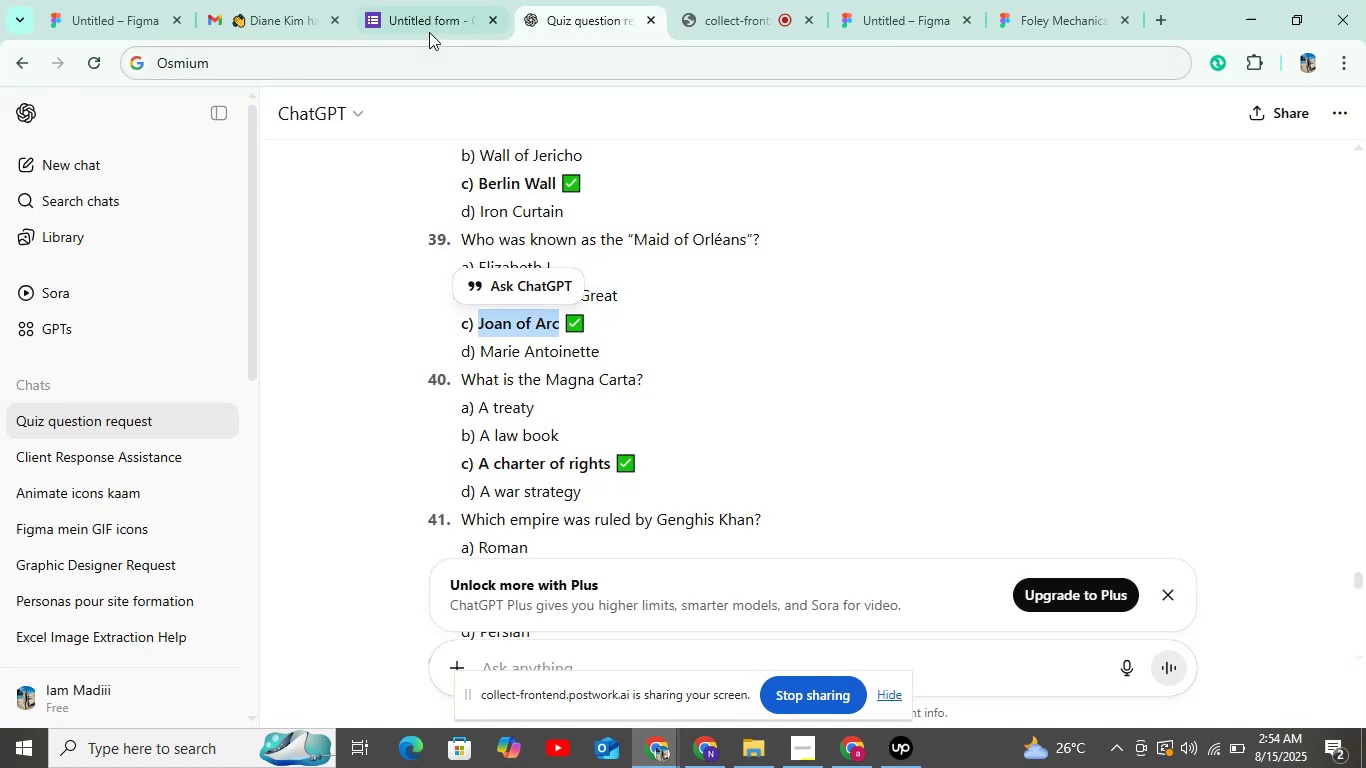 
left_click([431, 21])
 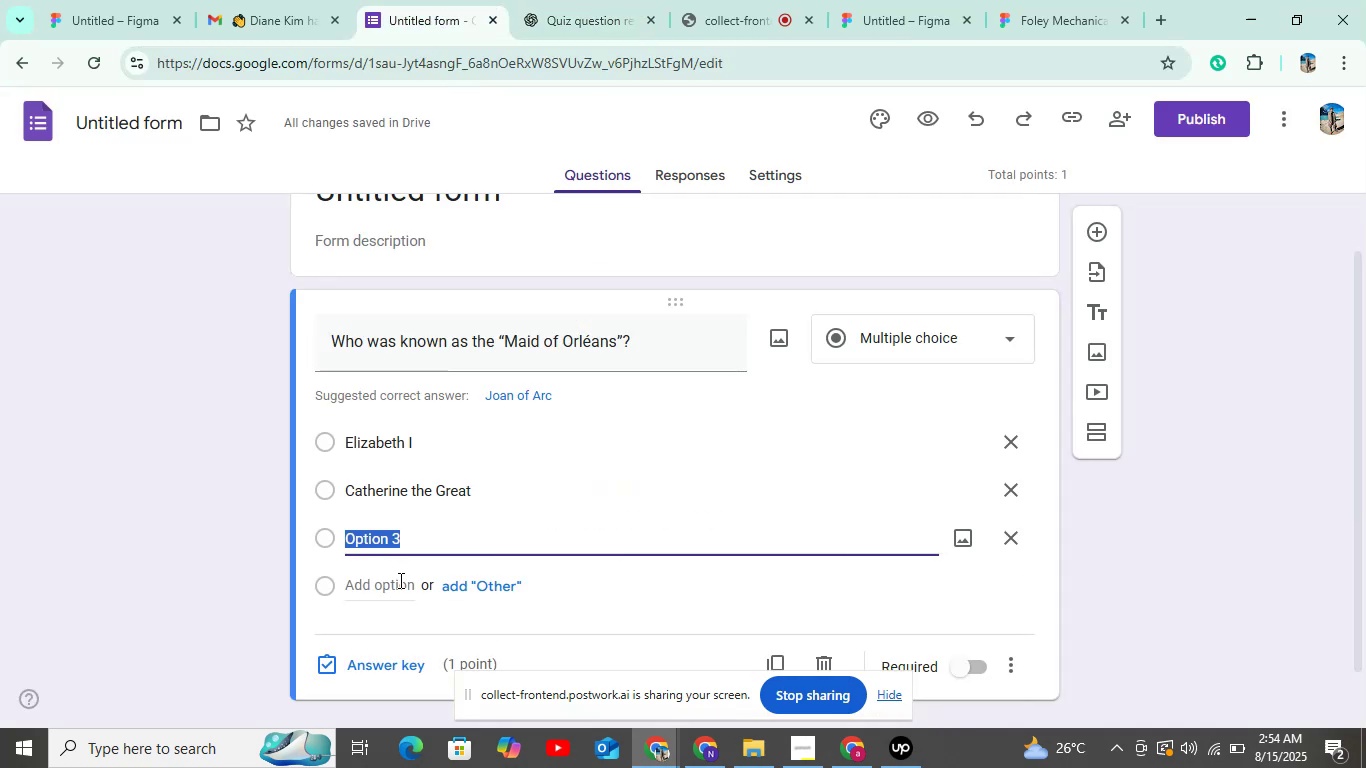 
key(Control+V)
 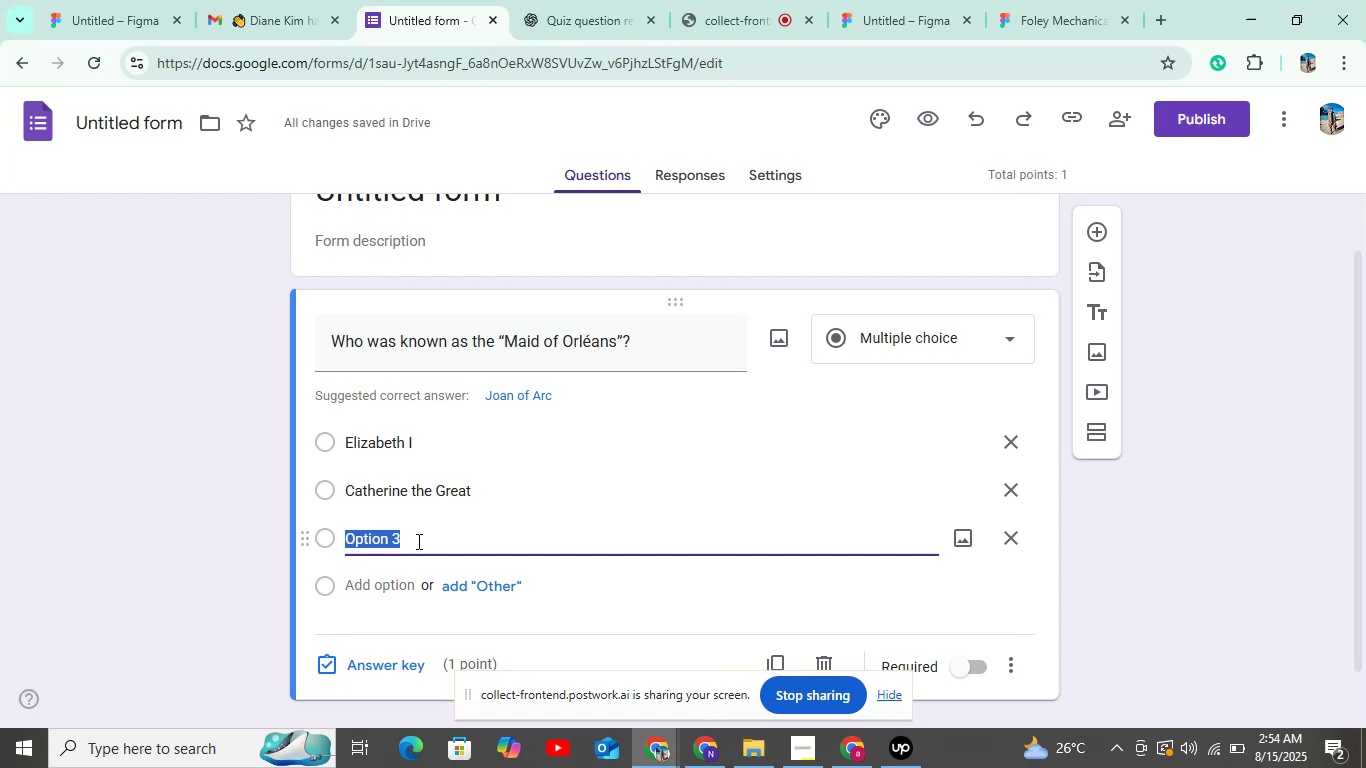 
scroll: coordinate [427, 519], scroll_direction: down, amount: 5.0
 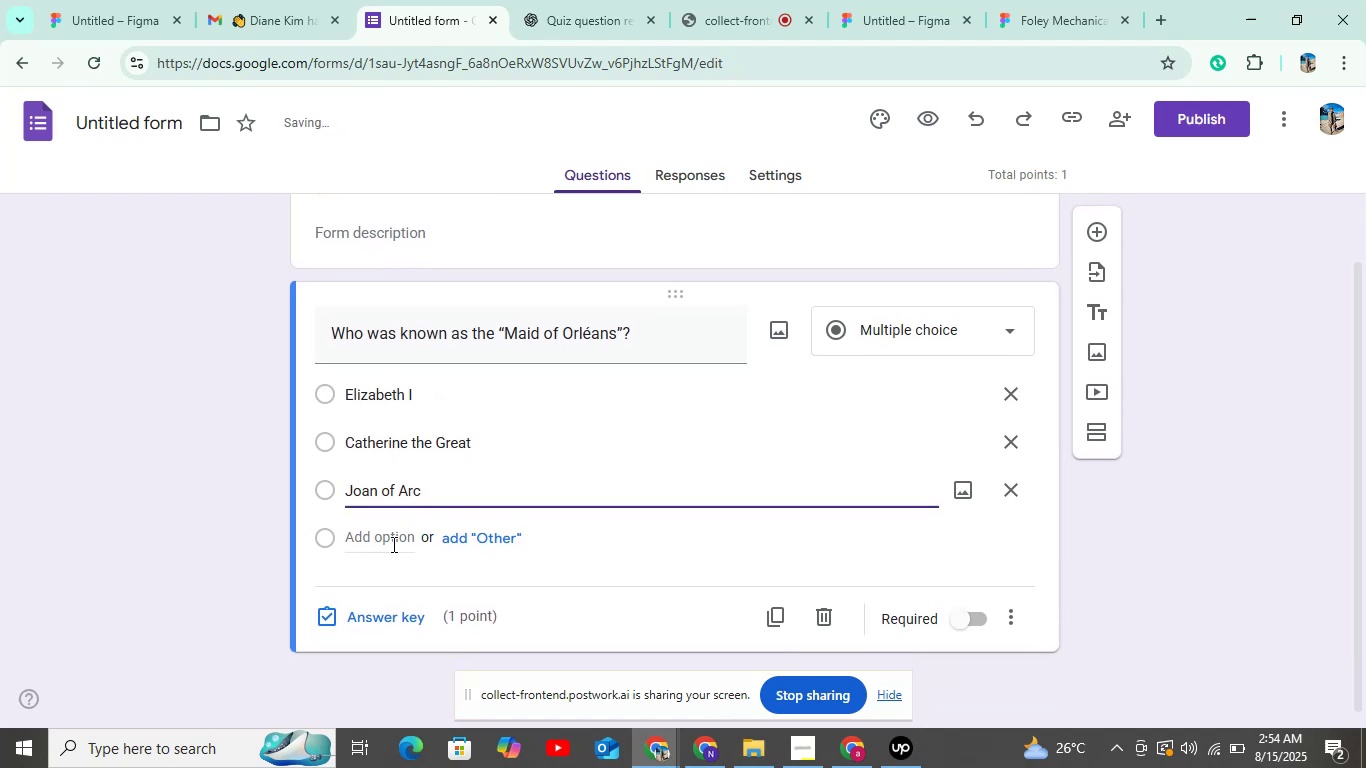 
left_click([390, 553])
 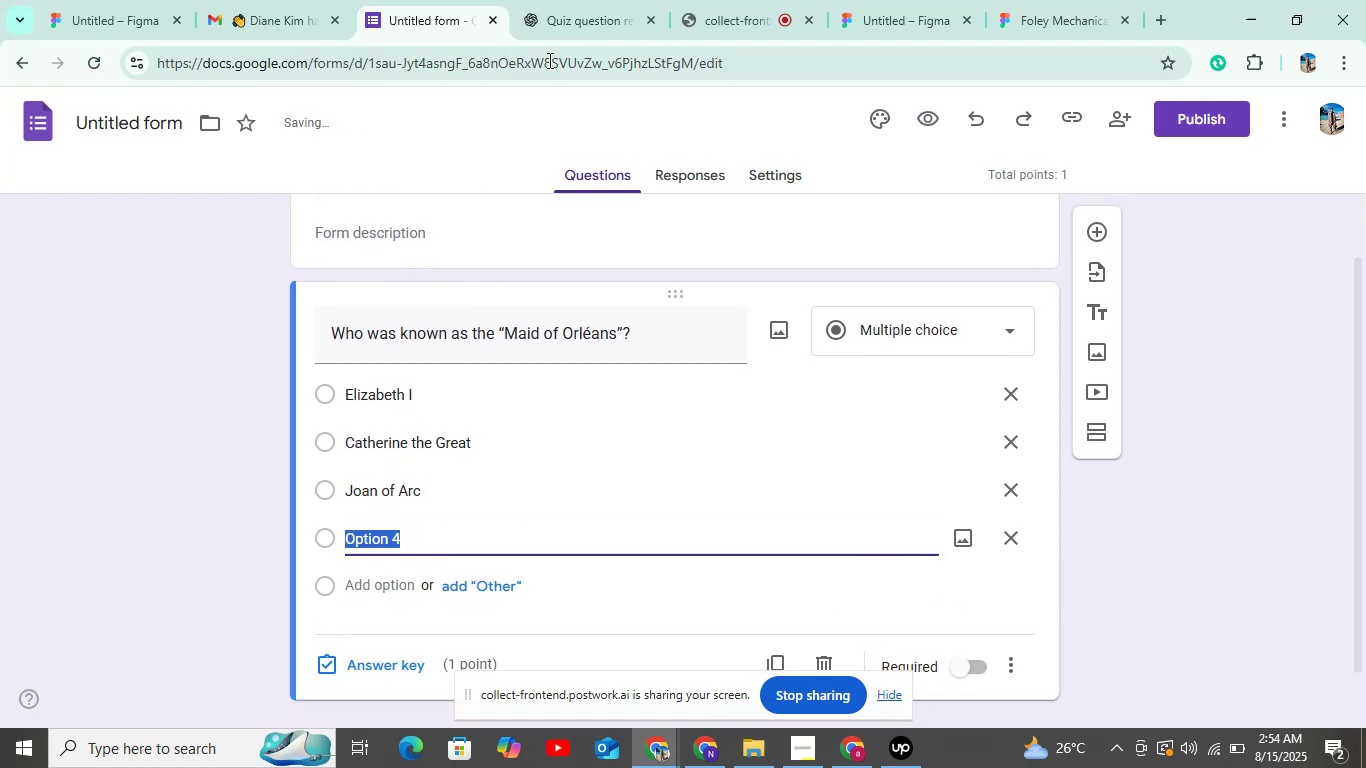 
left_click([555, 24])
 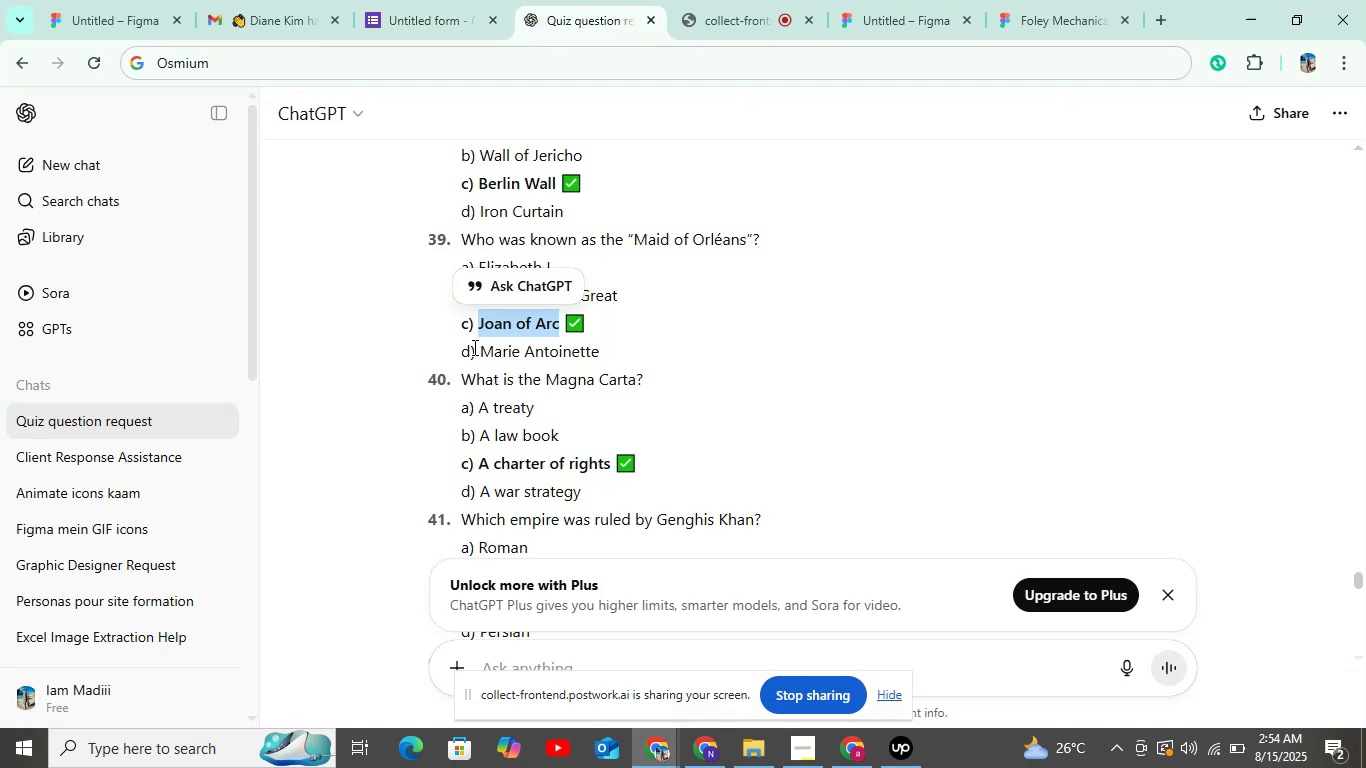 
left_click_drag(start_coordinate=[479, 351], to_coordinate=[633, 359])
 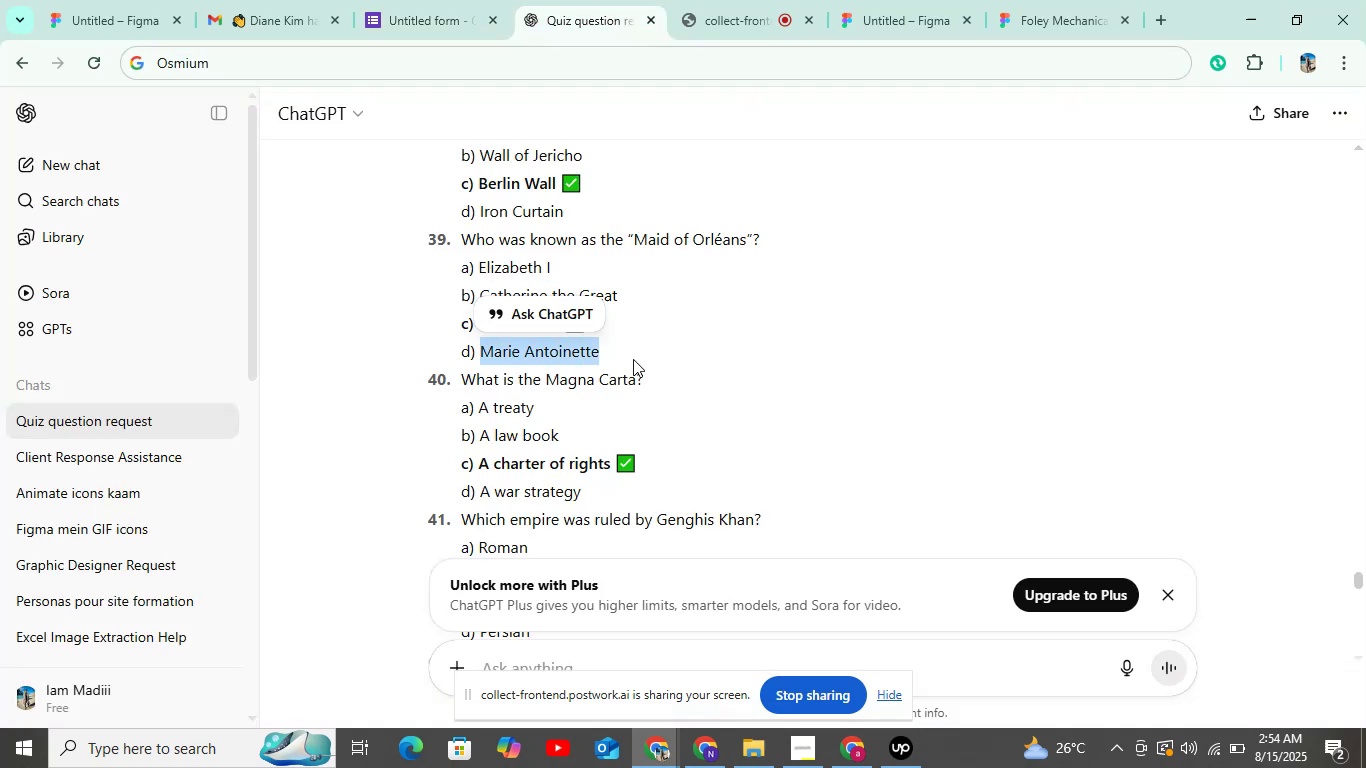 
key(Control+C)
 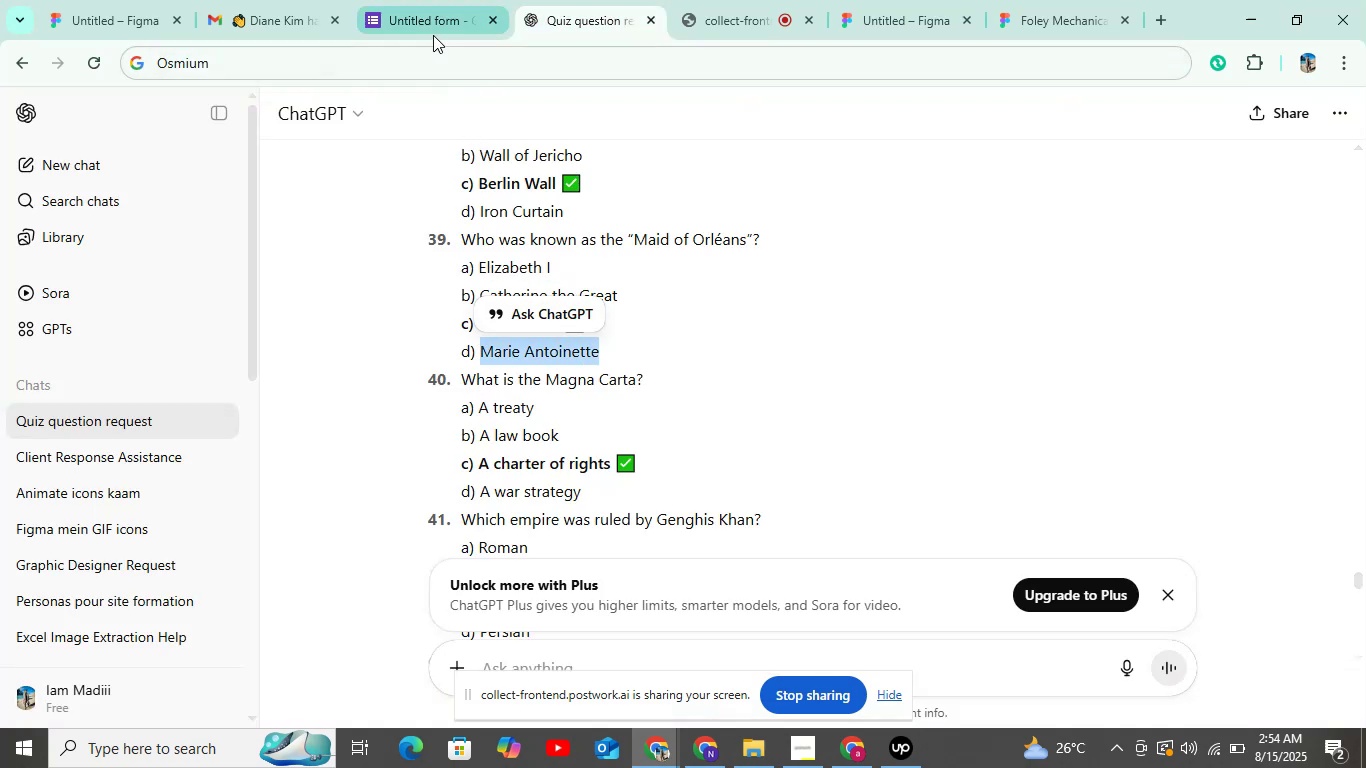 
left_click([432, 25])
 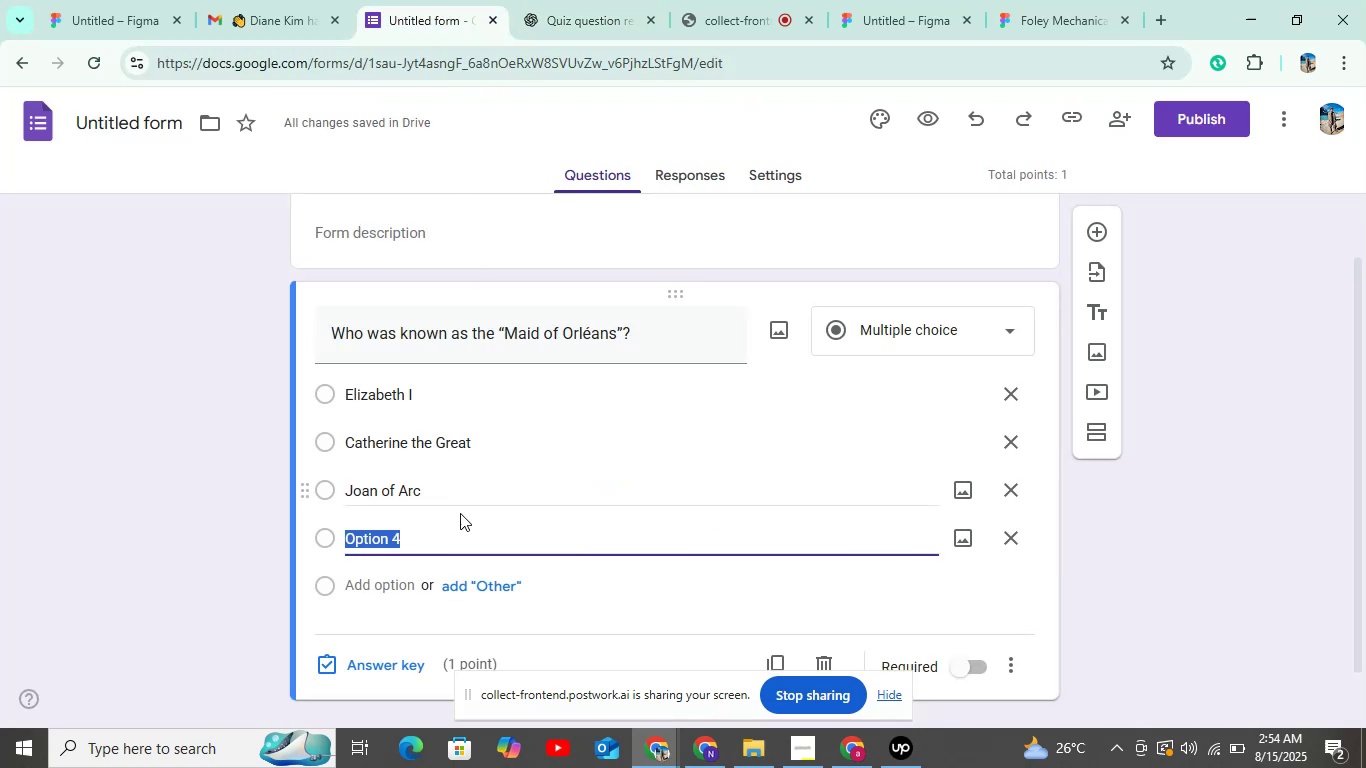 
key(Control+V)
 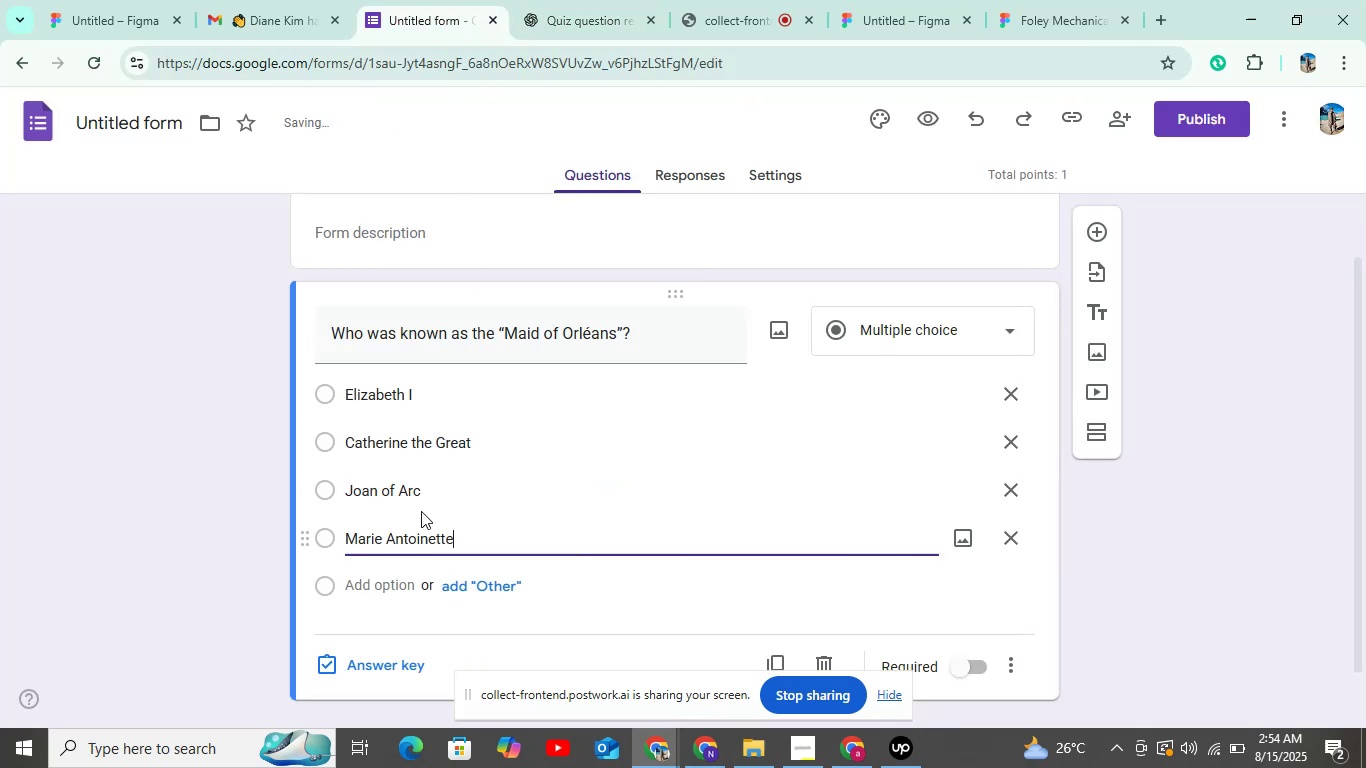 
scroll: coordinate [402, 515], scroll_direction: down, amount: 4.0
 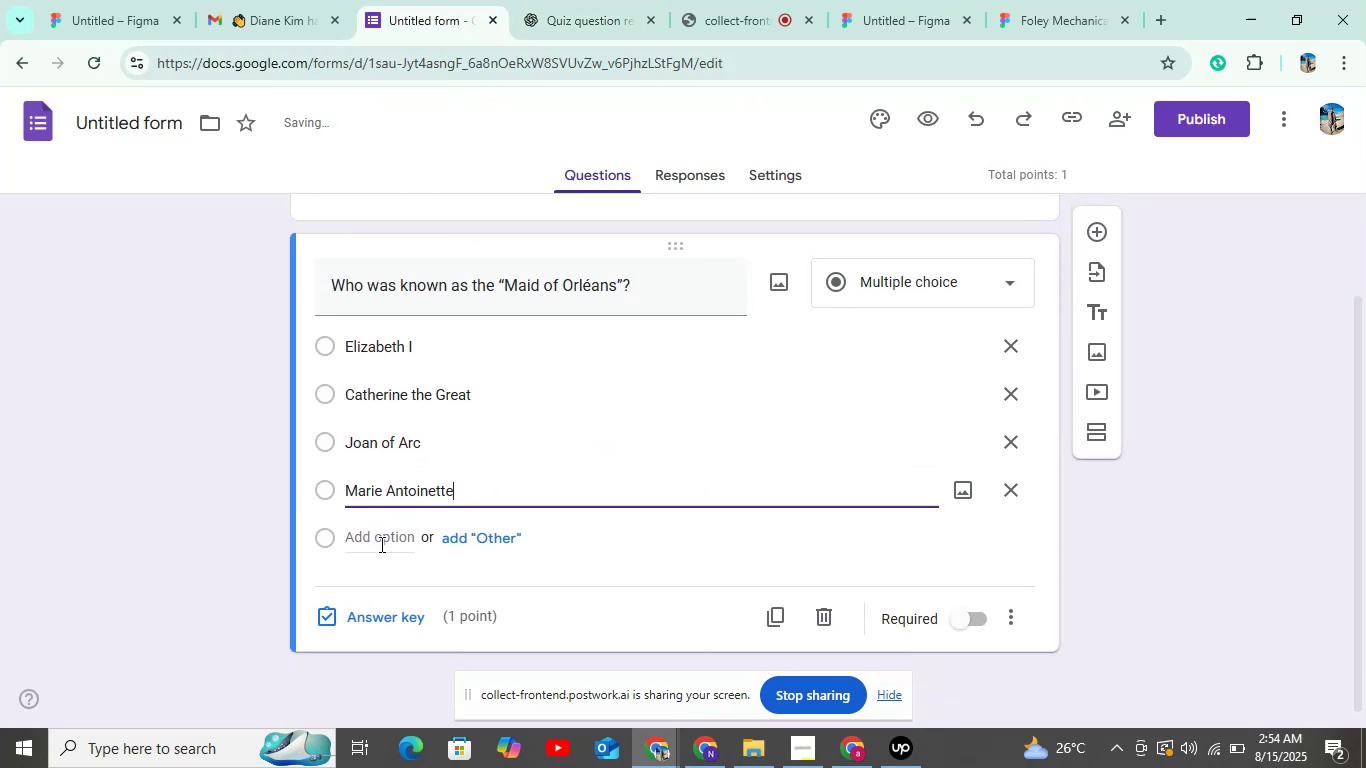 
left_click([381, 550])
 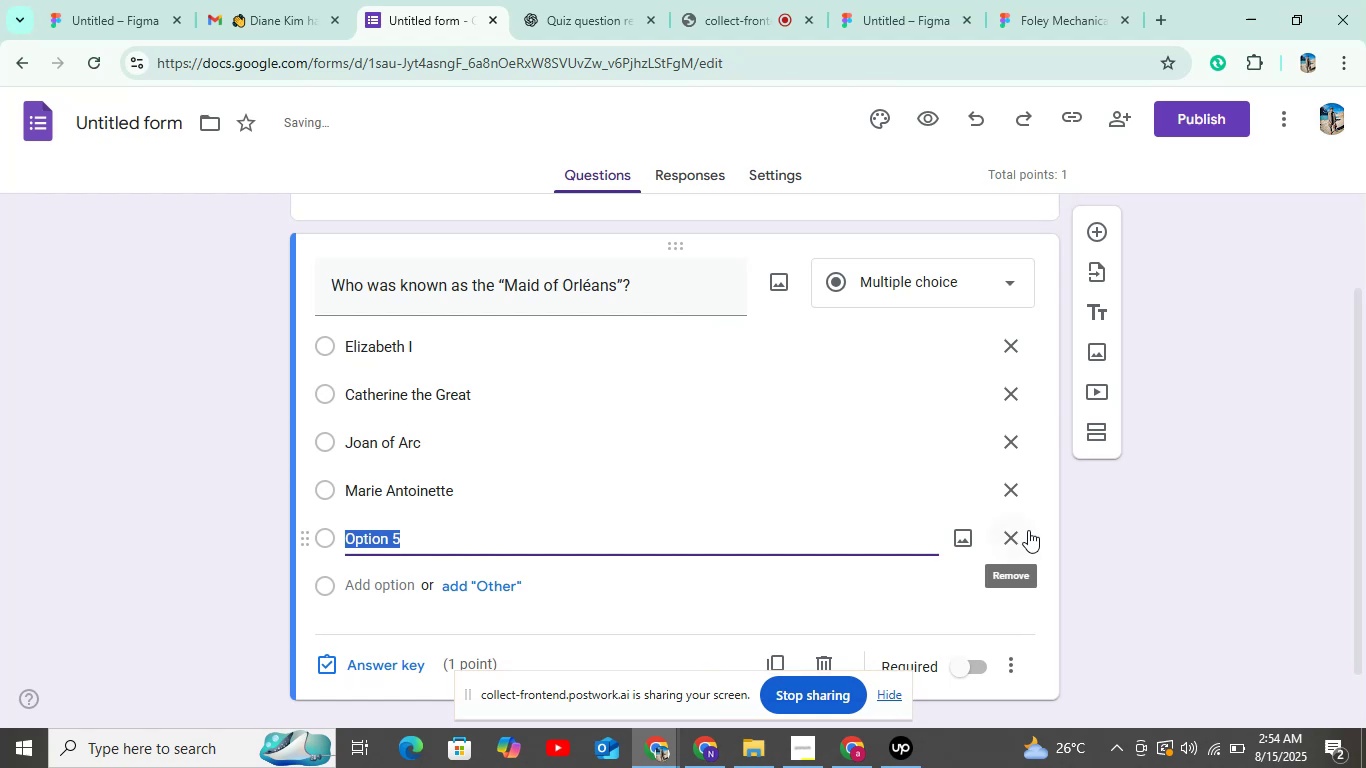 
left_click([1016, 537])
 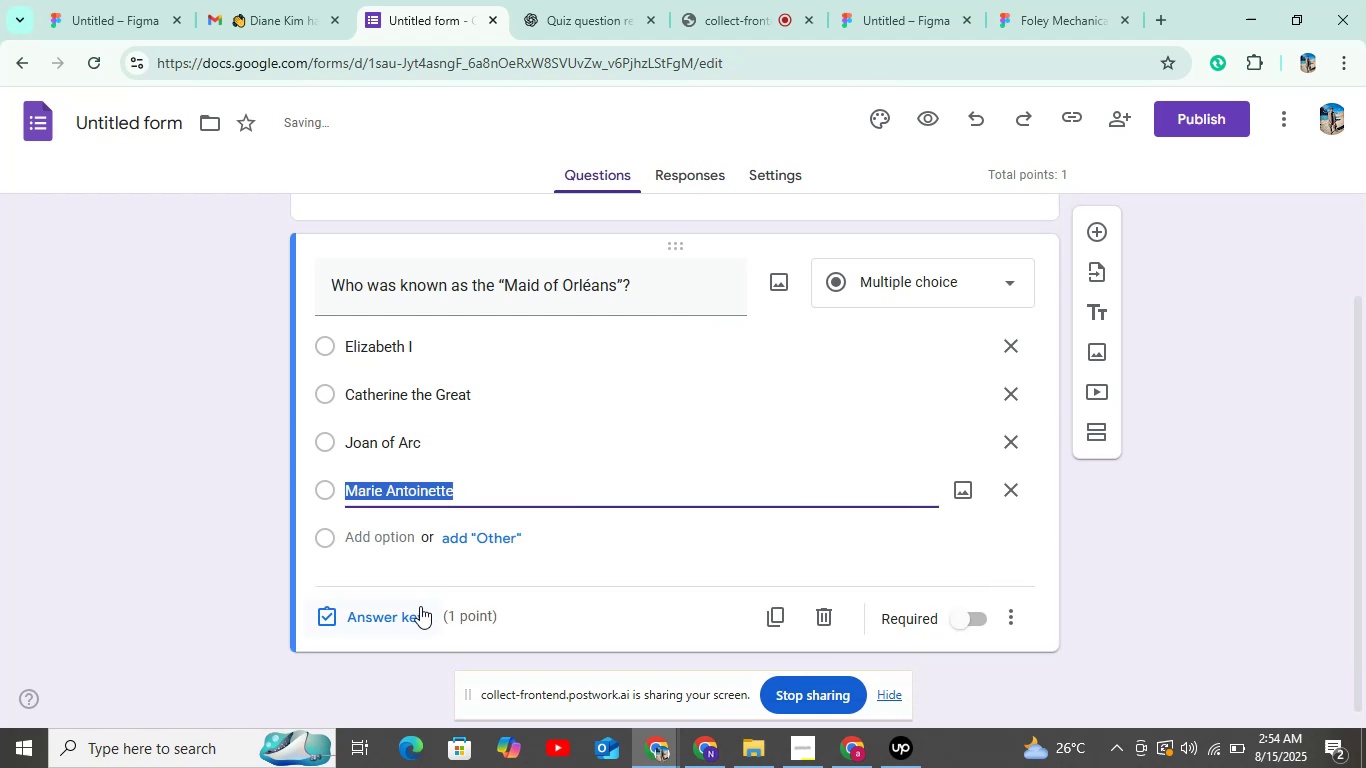 
left_click([401, 615])
 